 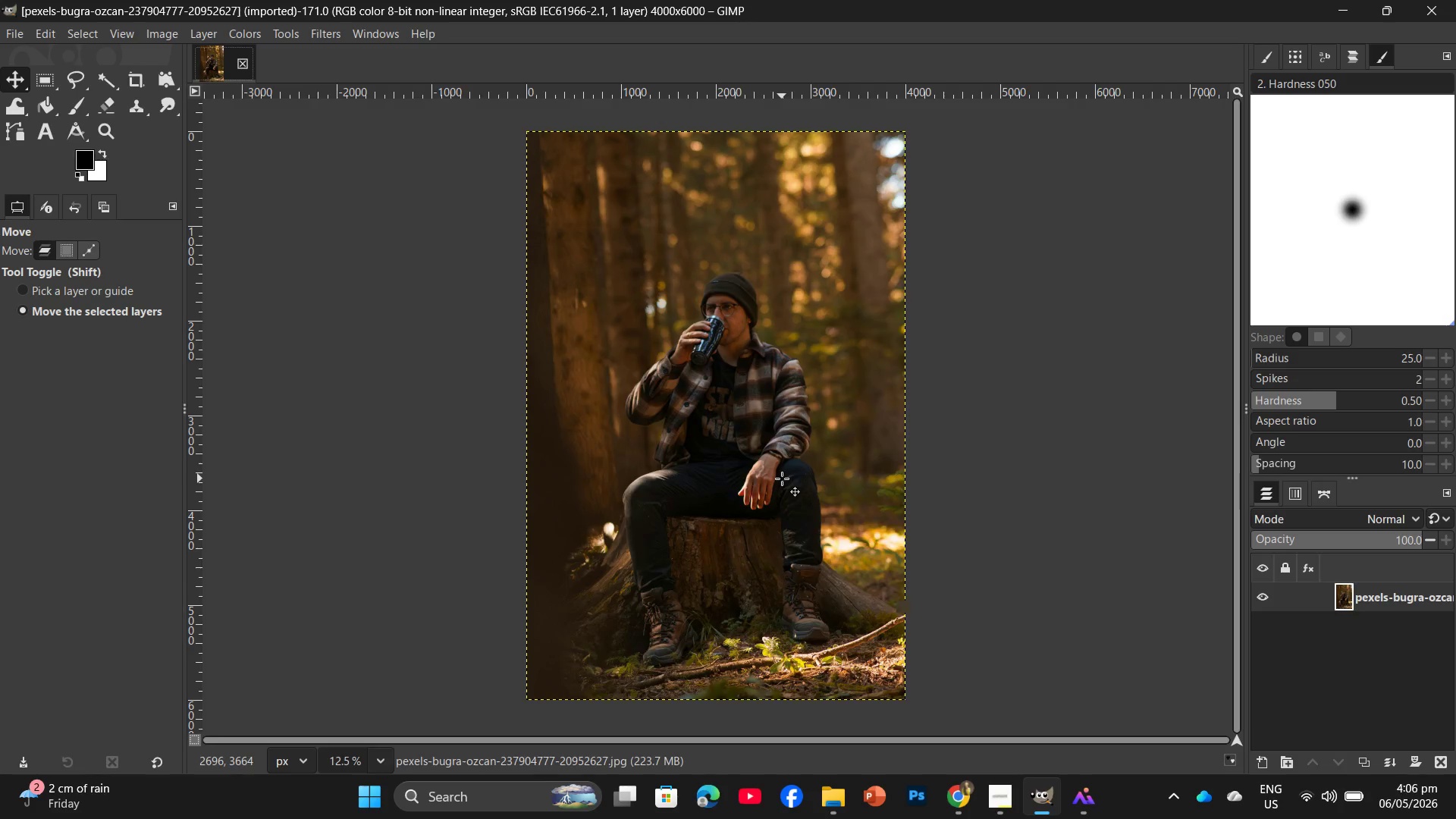 
hold_key(key=ControlLeft, duration=0.55)
scroll: coordinate [779, 475], scroll_direction: up, amount: 10.0
 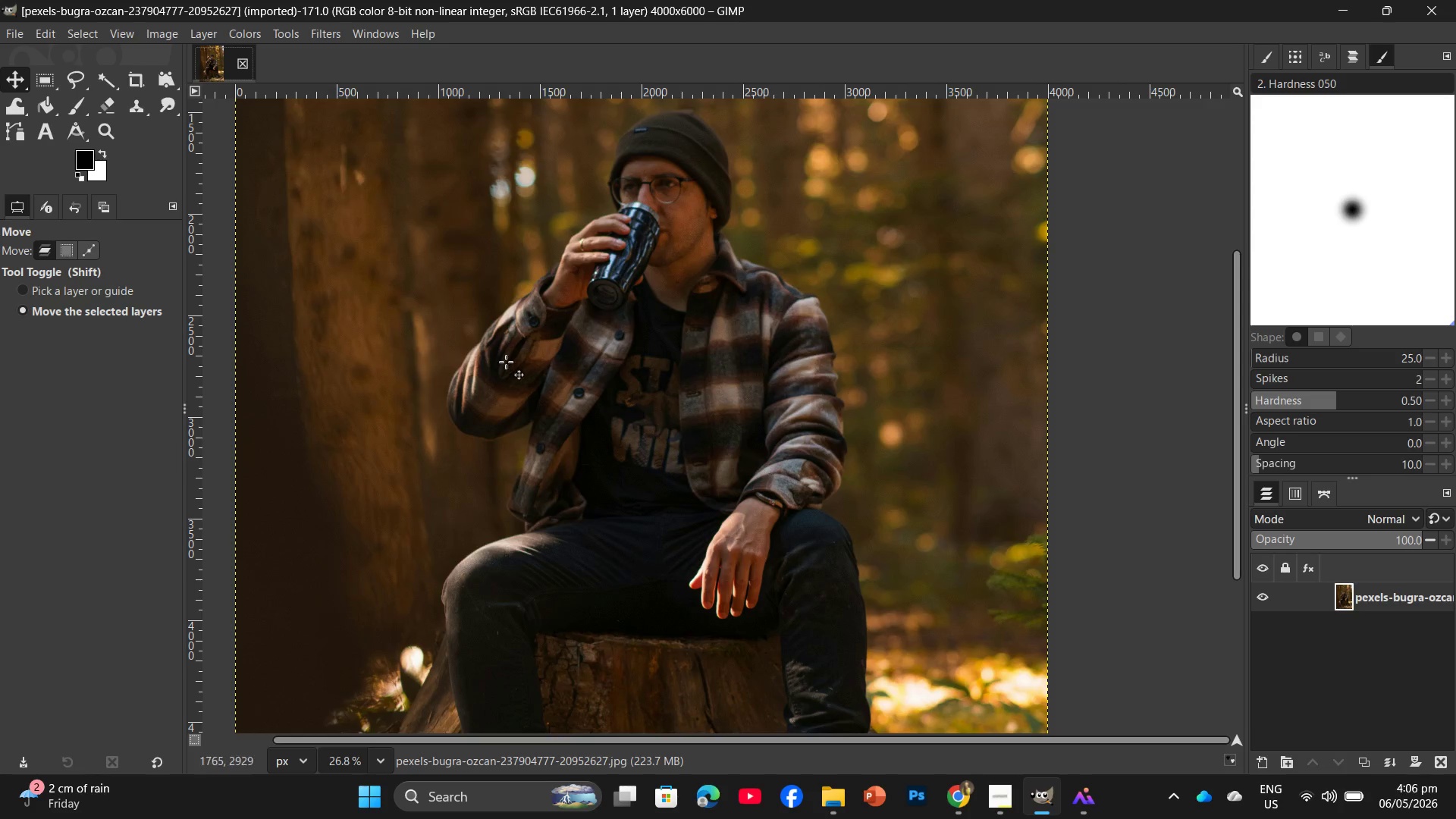 
left_click([322, 36])
 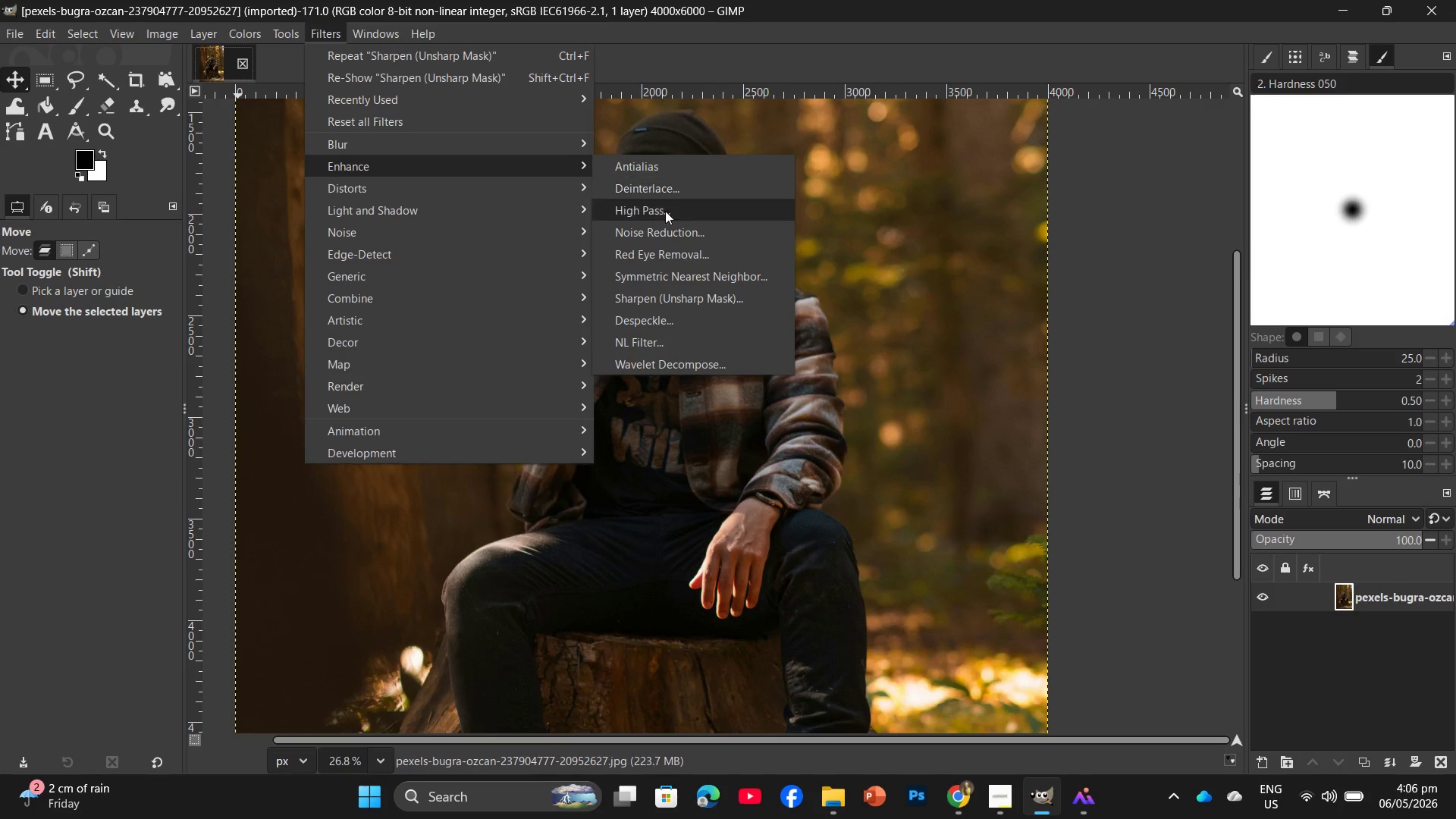 
left_click([671, 293])
 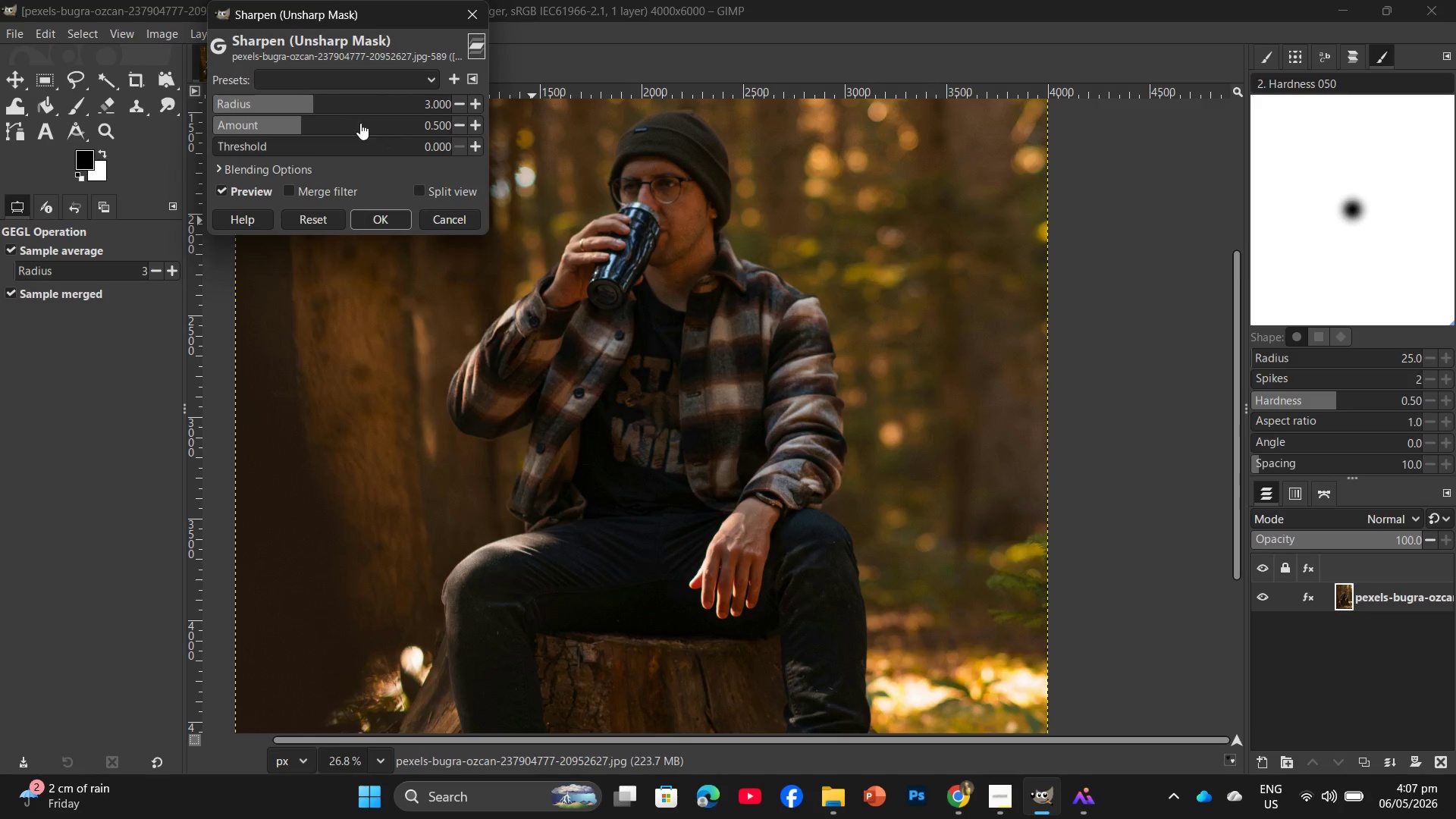 
left_click([360, 123])
 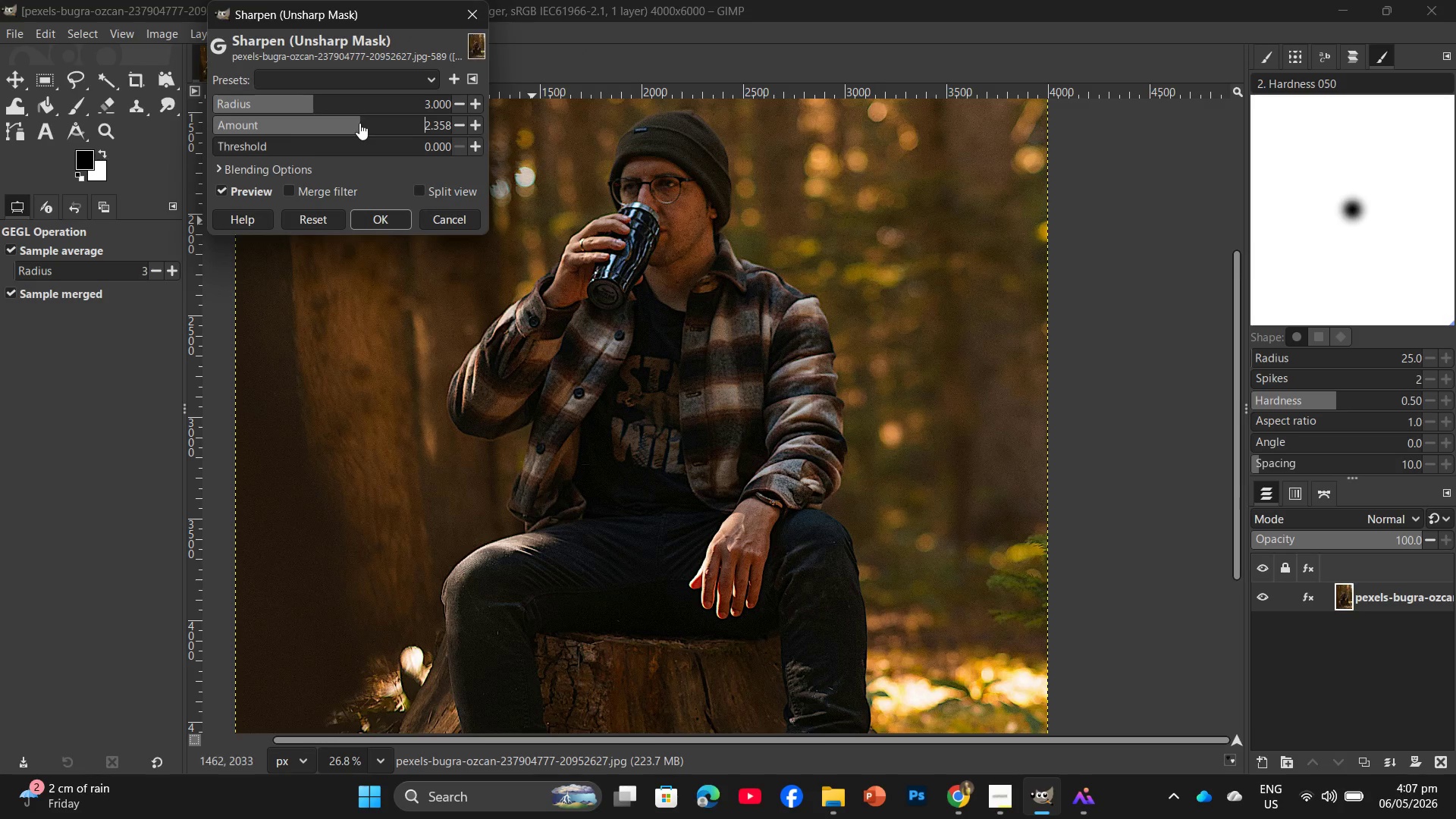 
left_click([340, 133])
 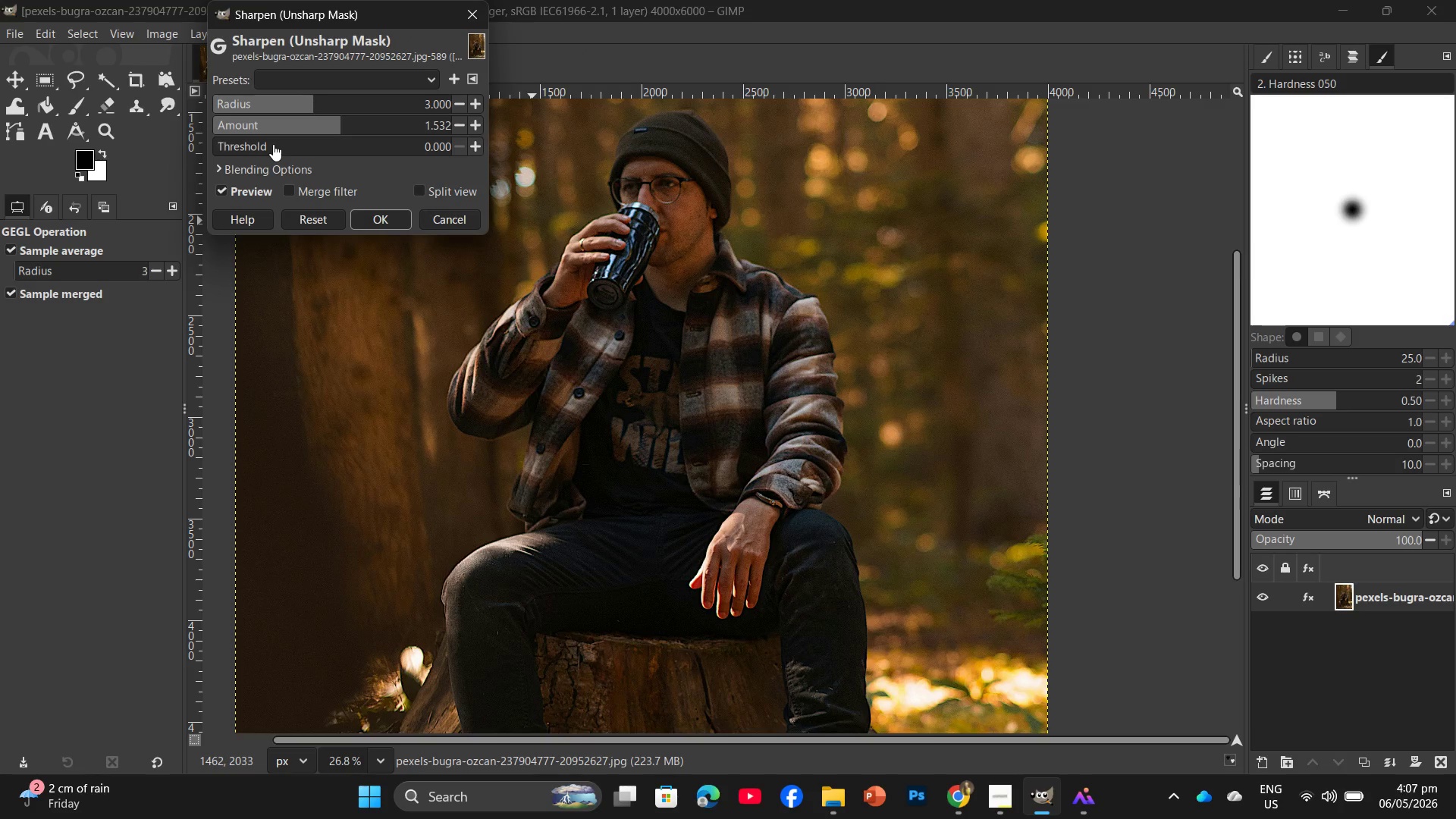 
left_click([273, 144])
 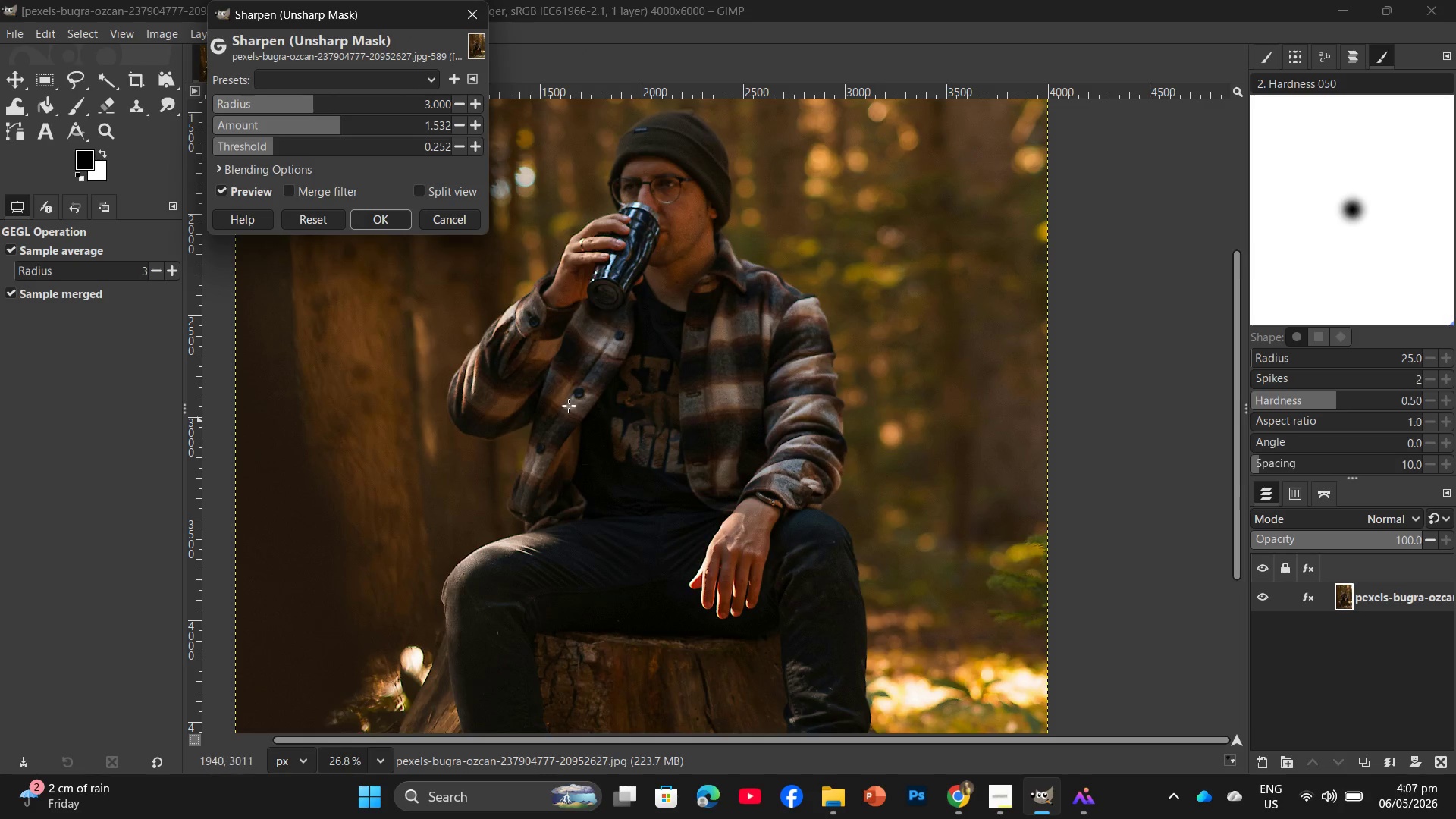 
hold_key(key=ControlLeft, duration=0.44)
scroll: coordinate [686, 392], scroll_direction: up, amount: 2.0
 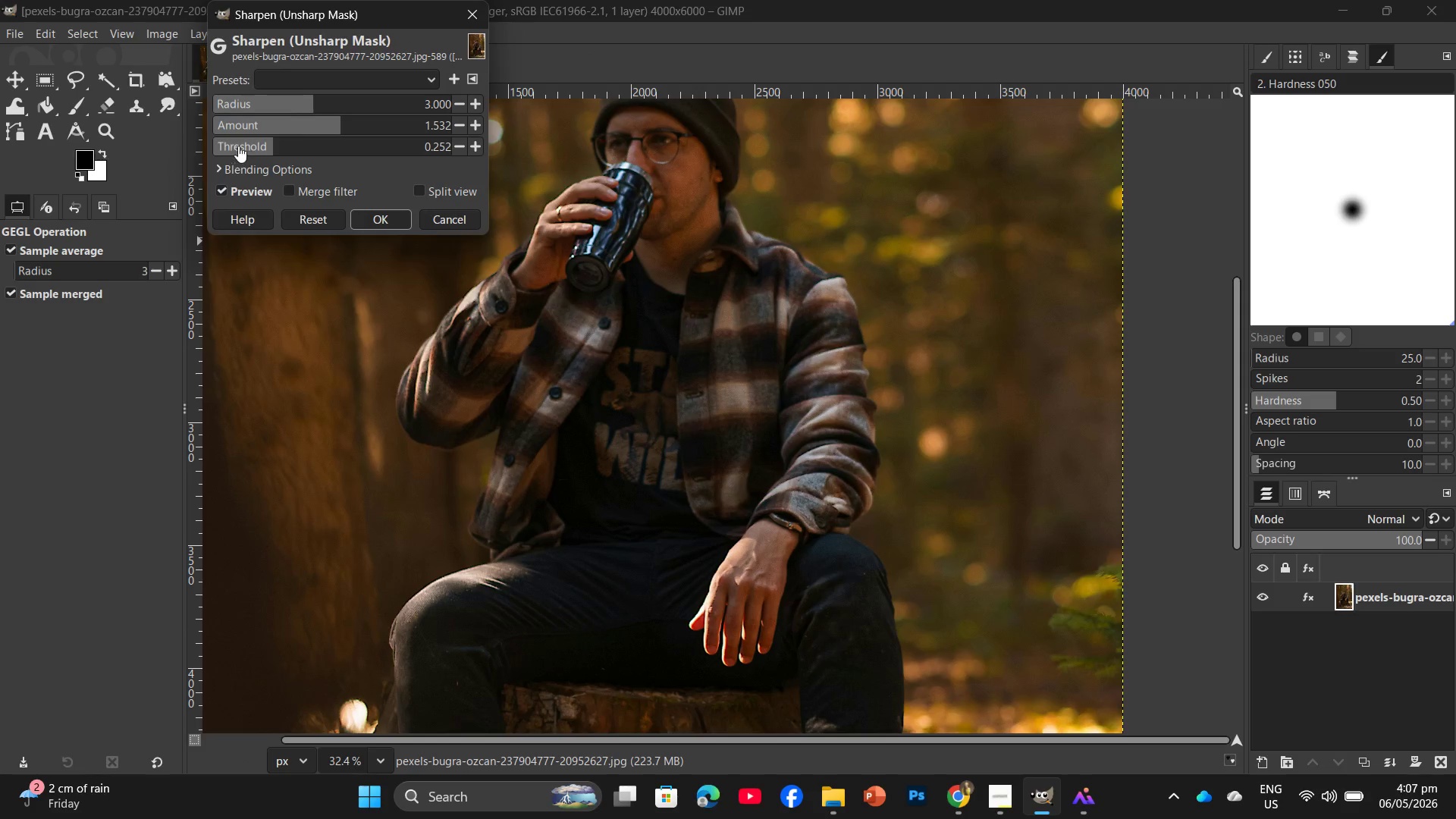 
left_click([249, 142])
 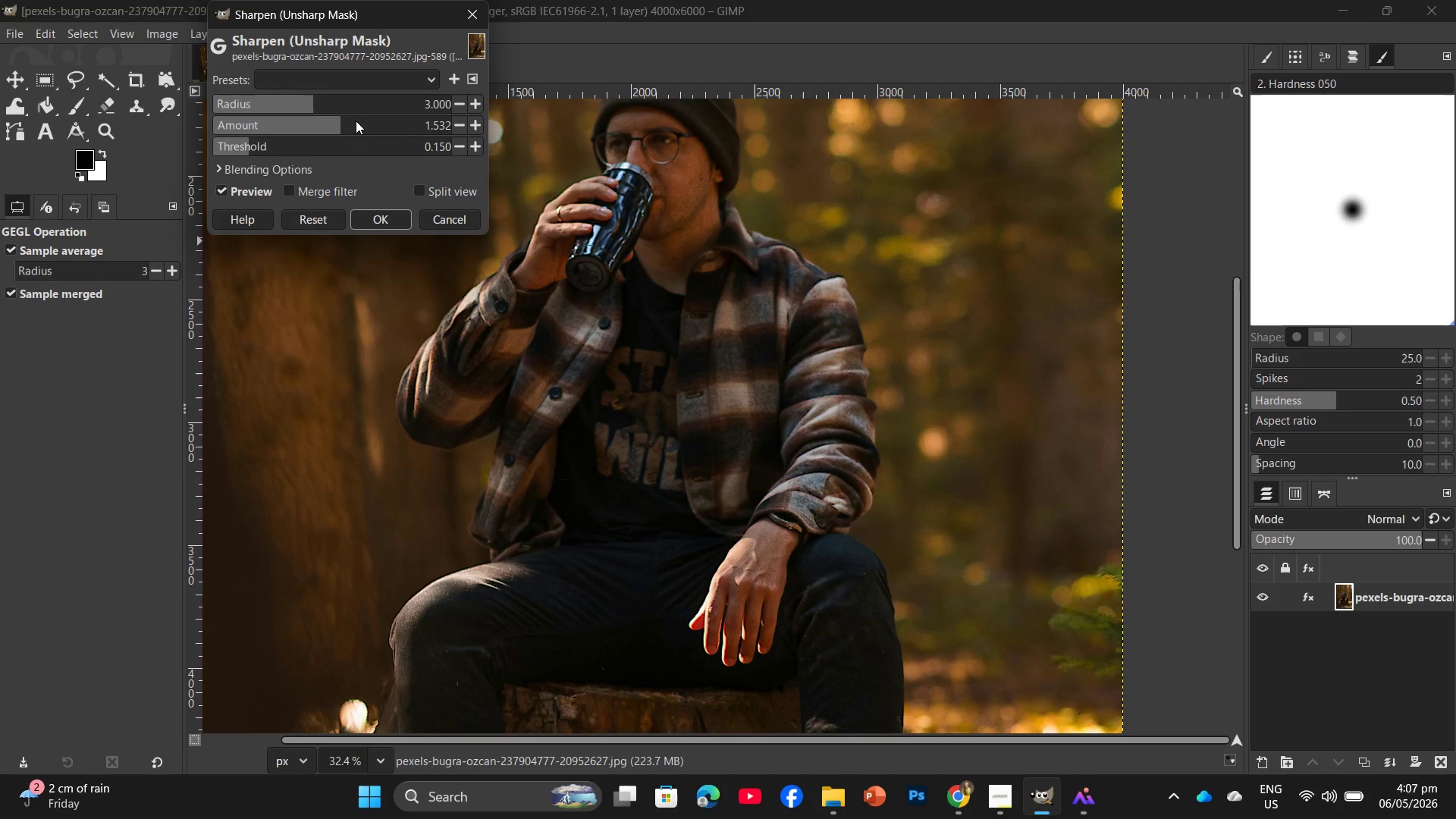 
left_click([347, 124])
 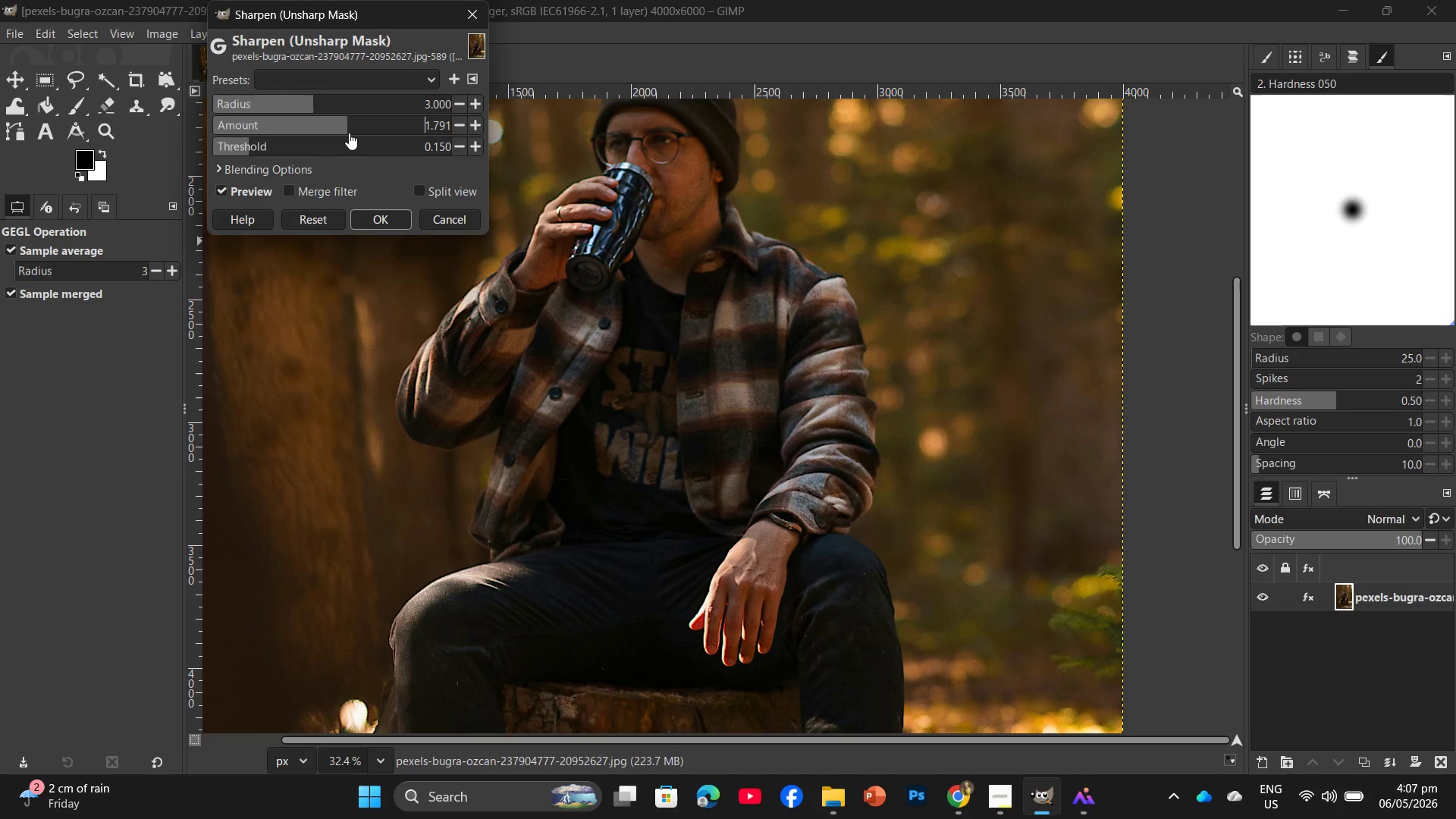 
left_click([338, 130])
 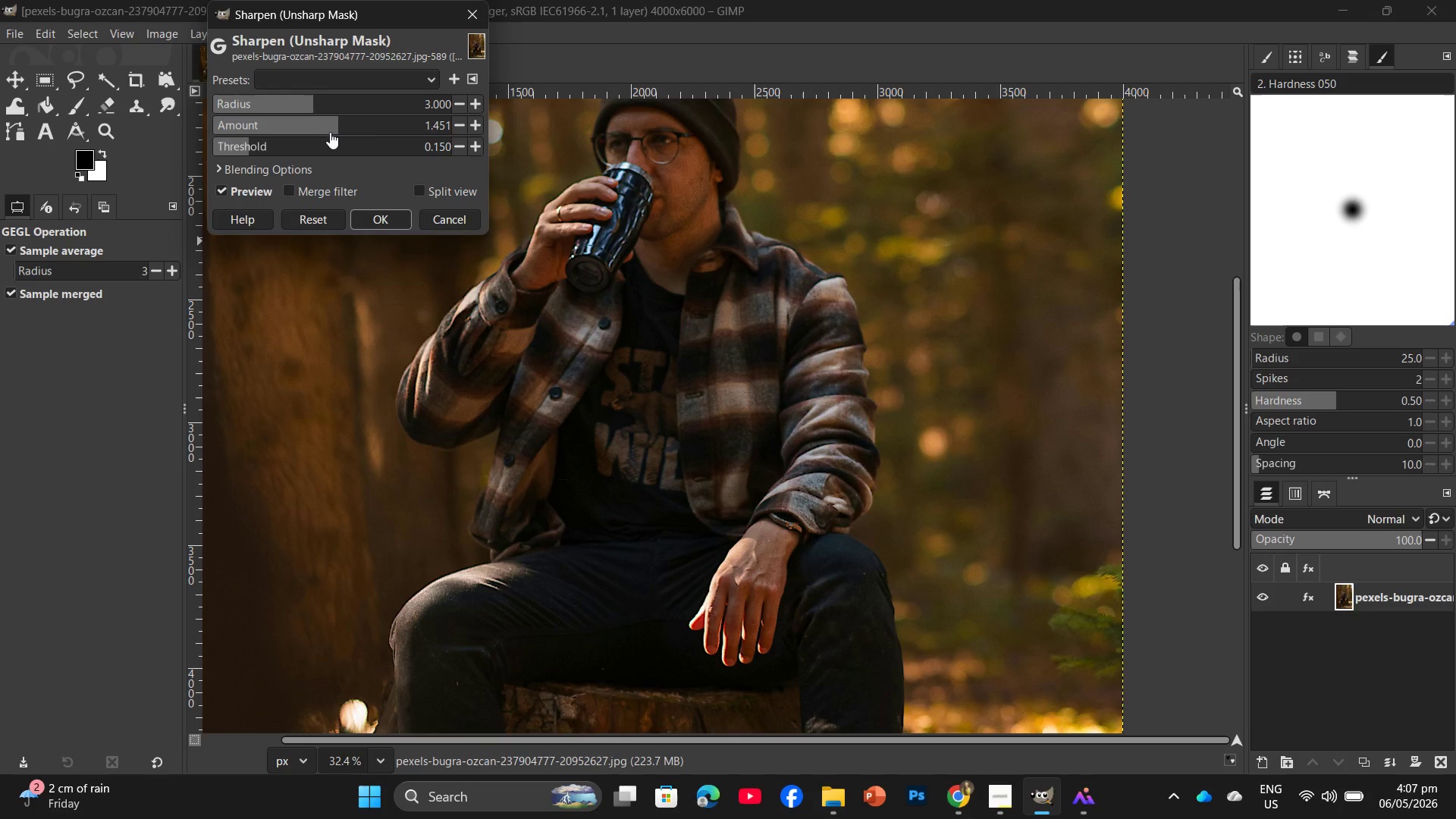 
left_click([330, 132])
 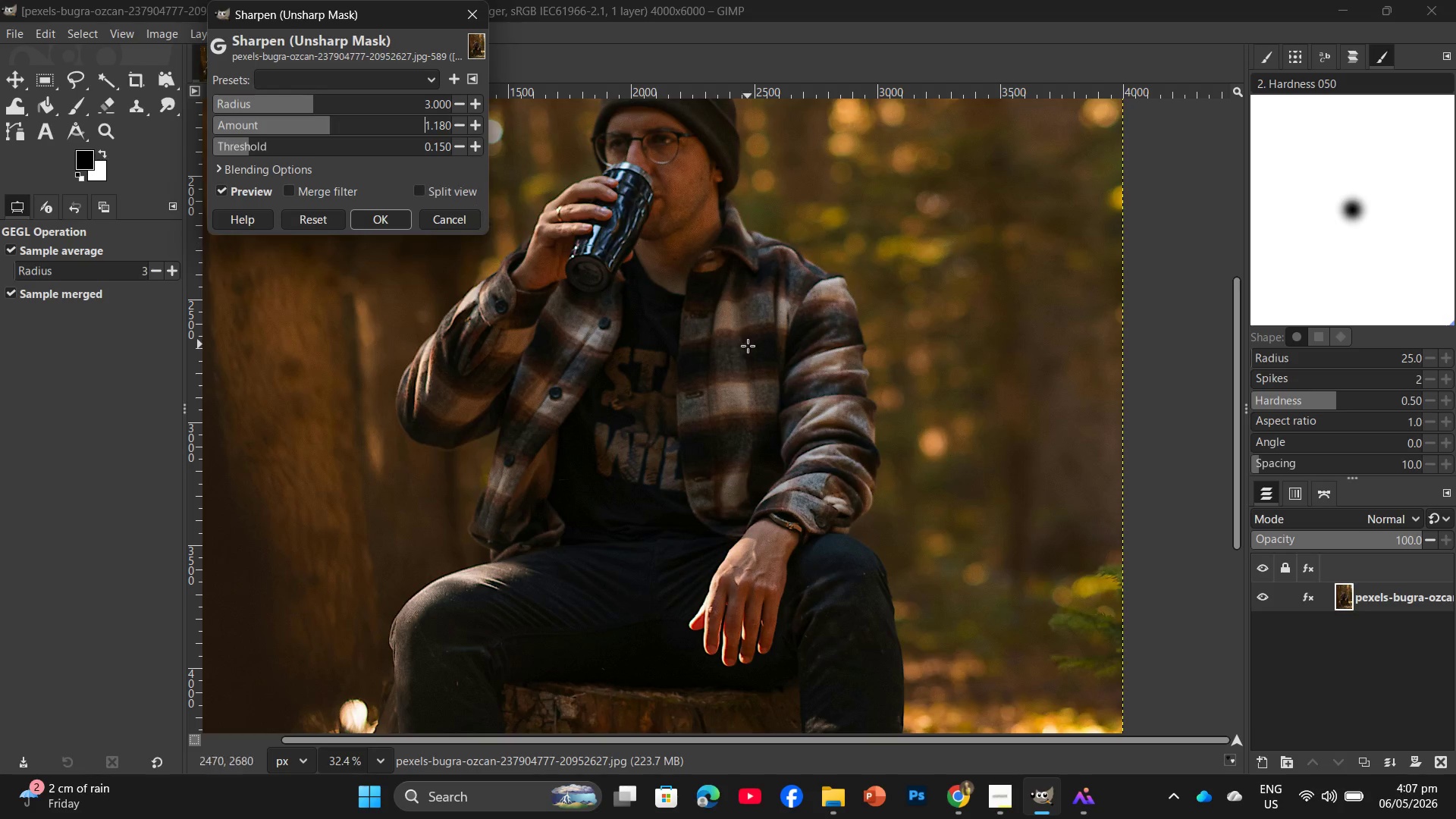 
hold_key(key=ControlLeft, duration=0.77)
scroll: coordinate [766, 332], scroll_direction: down, amount: 4.0
 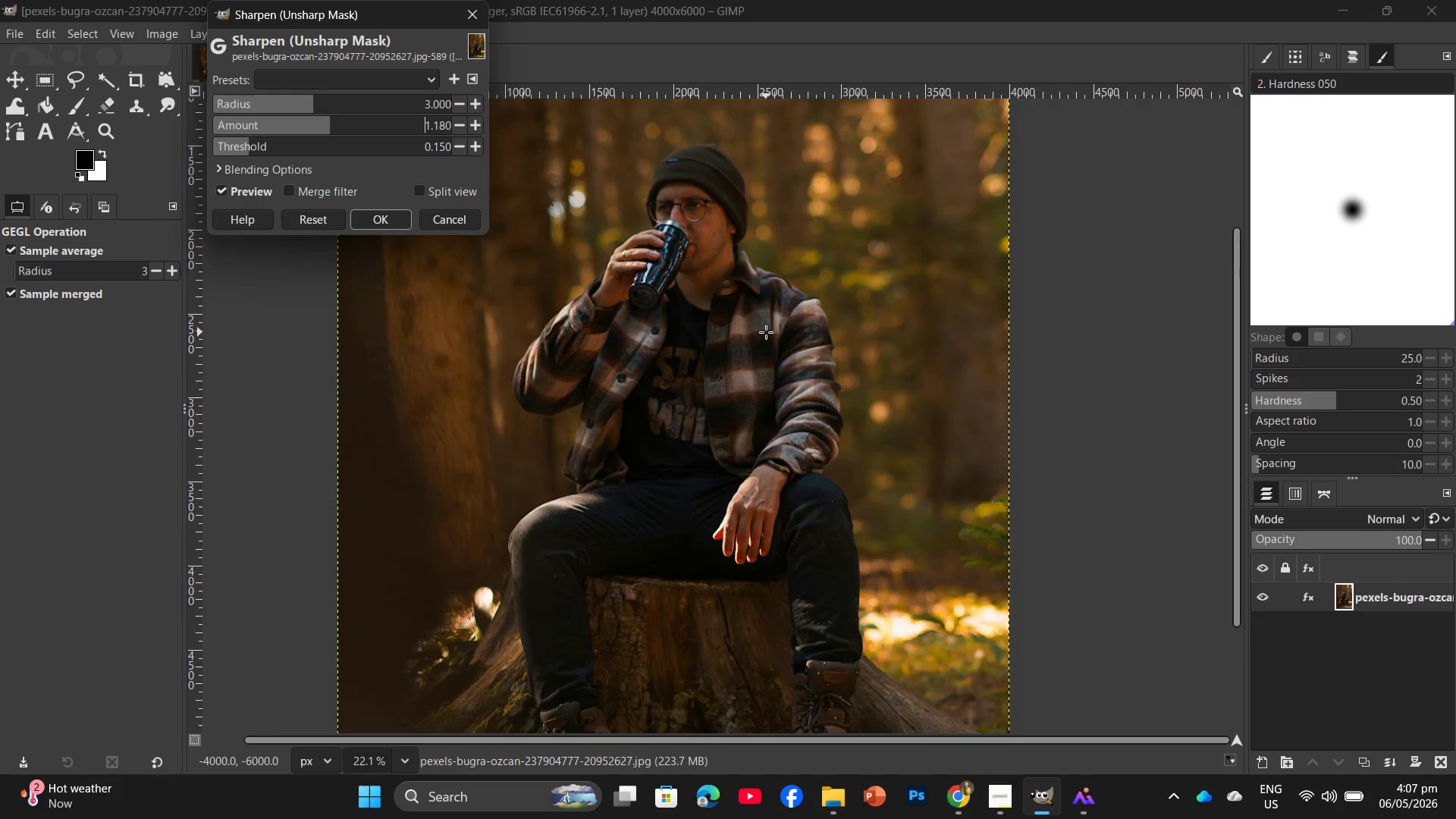 
hold_key(key=ControlLeft, duration=0.33)
 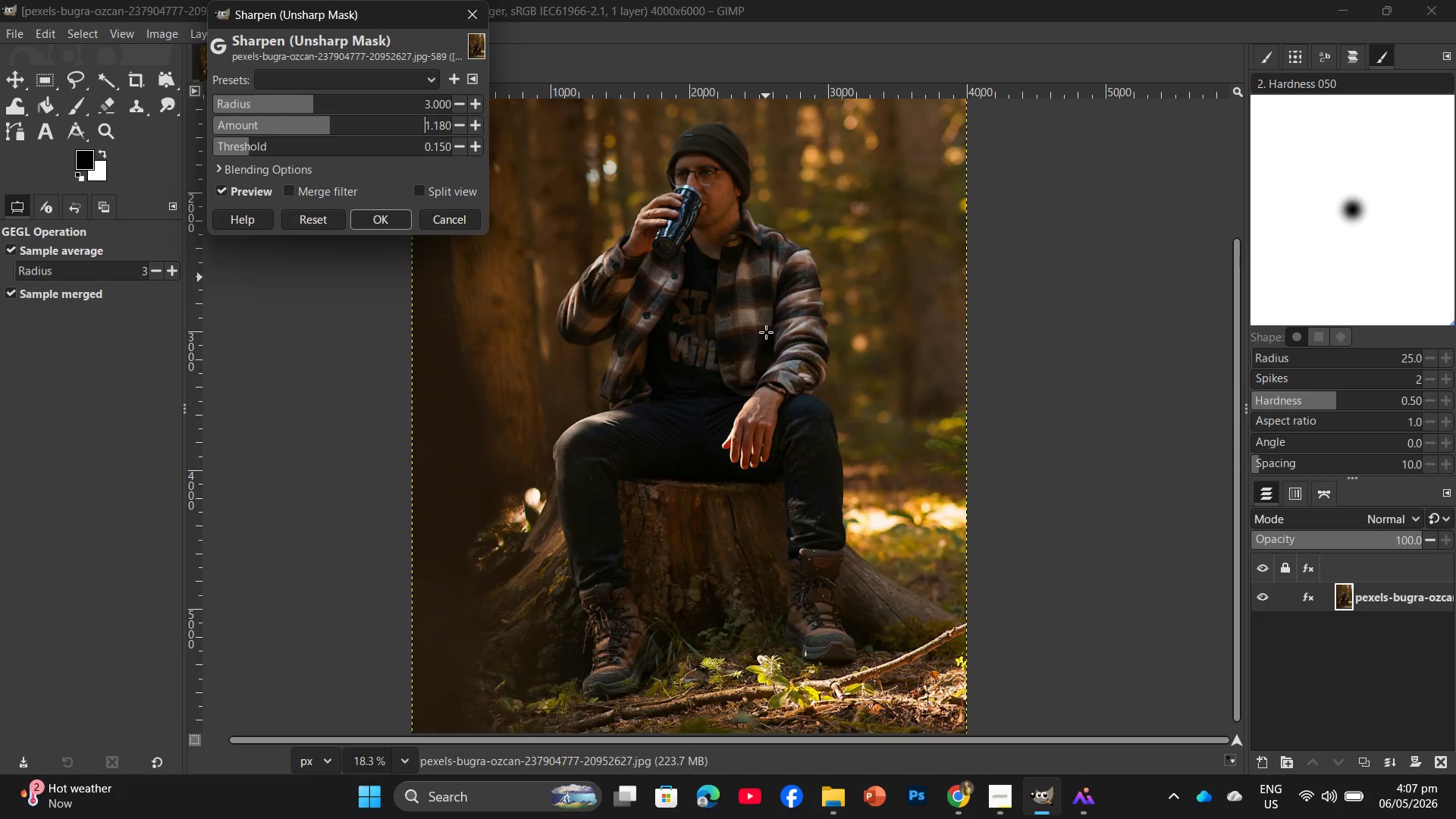 
hold_key(key=ControlLeft, duration=0.39)
 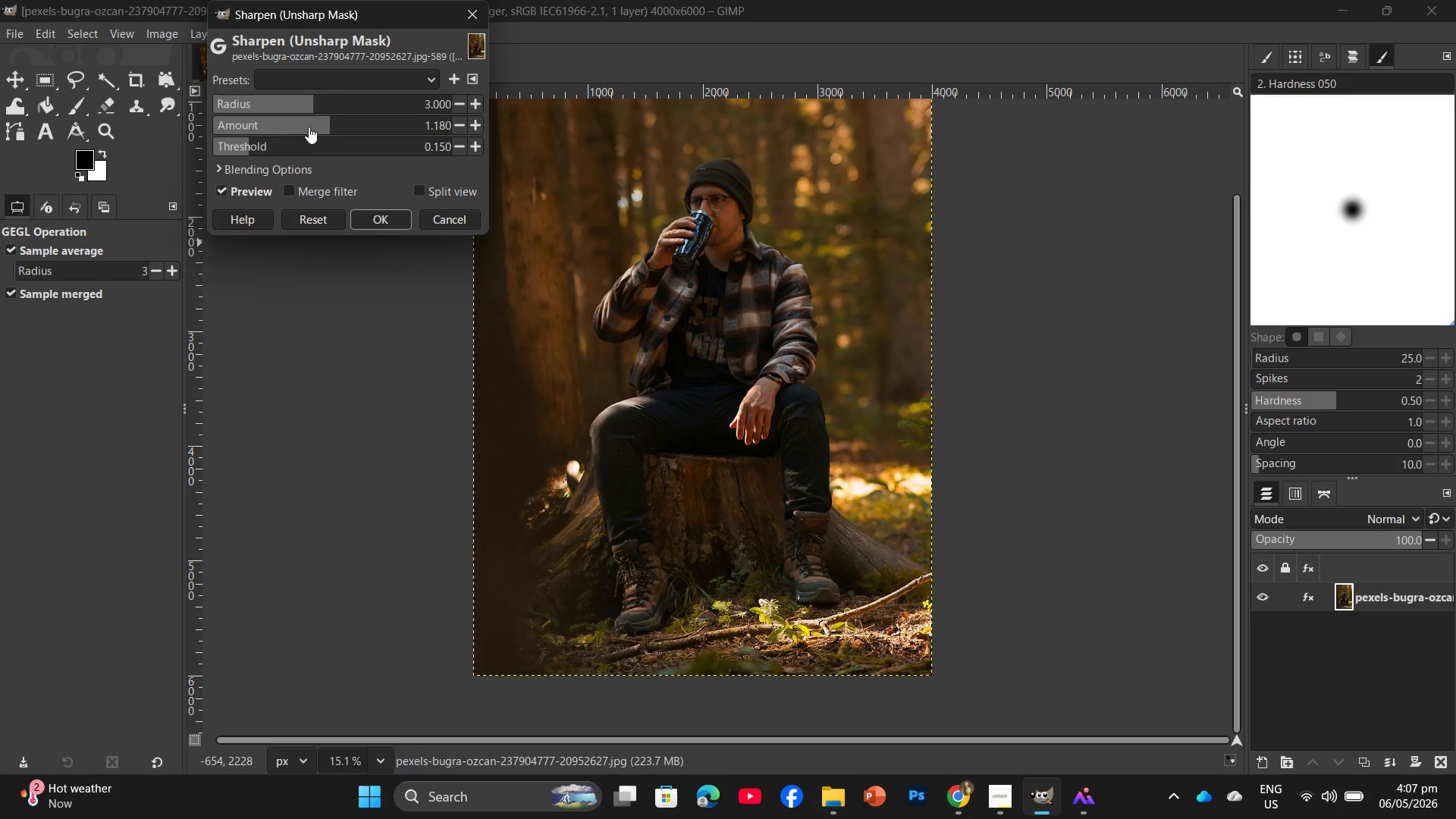 
left_click_drag(start_coordinate=[239, 140], to_coordinate=[131, 140])
 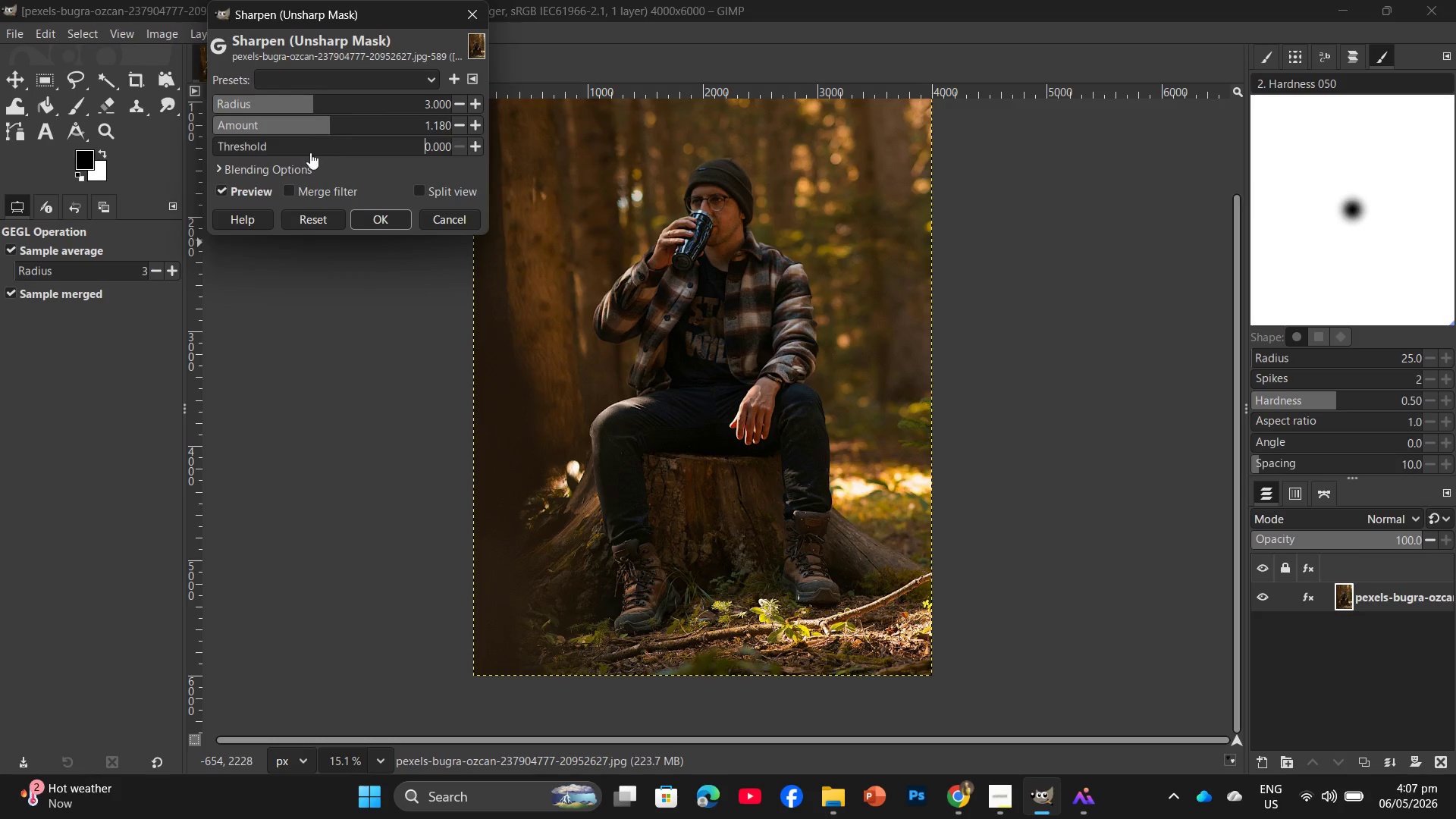 
left_click([285, 150])
 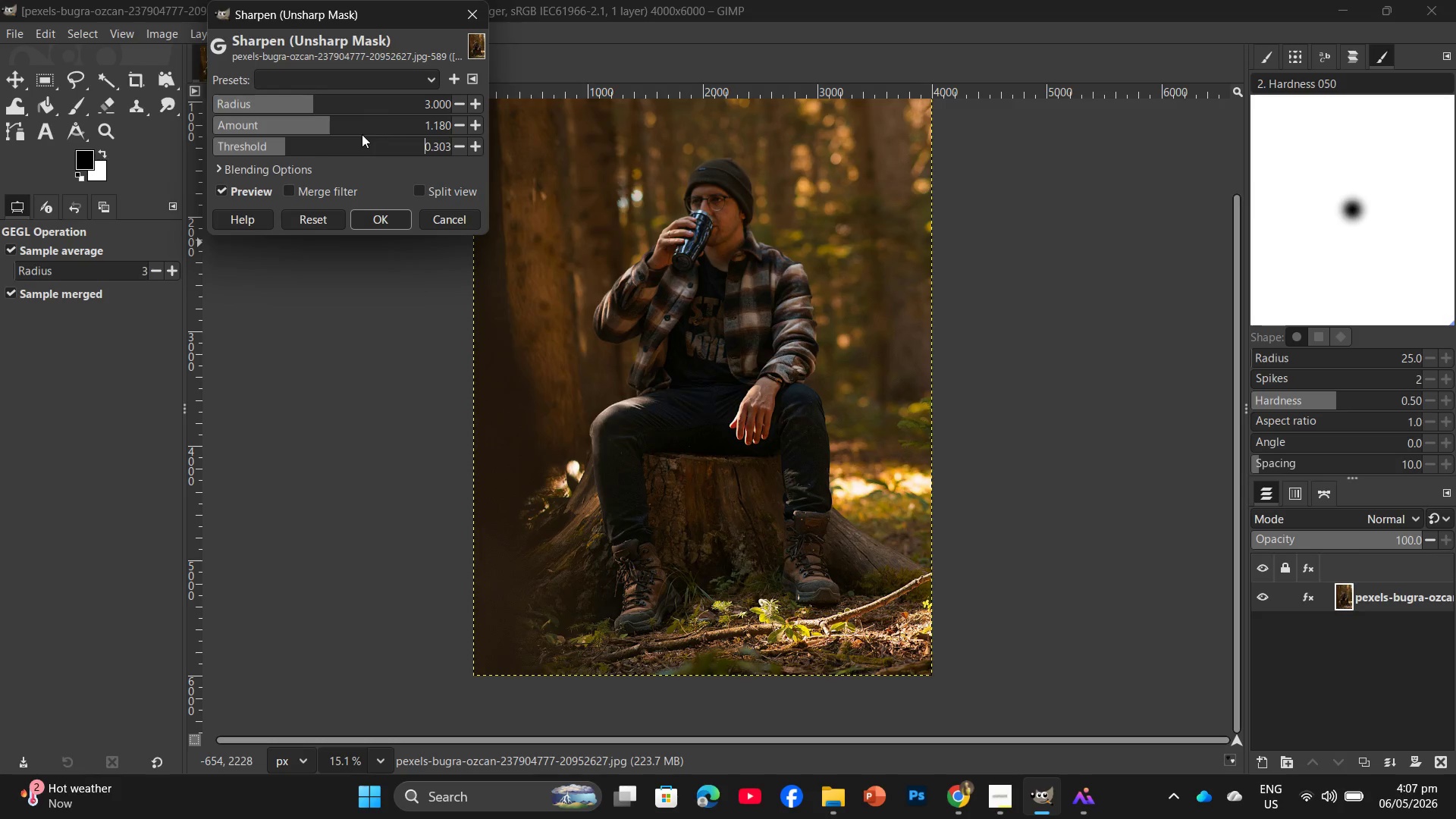 
left_click([337, 133])
 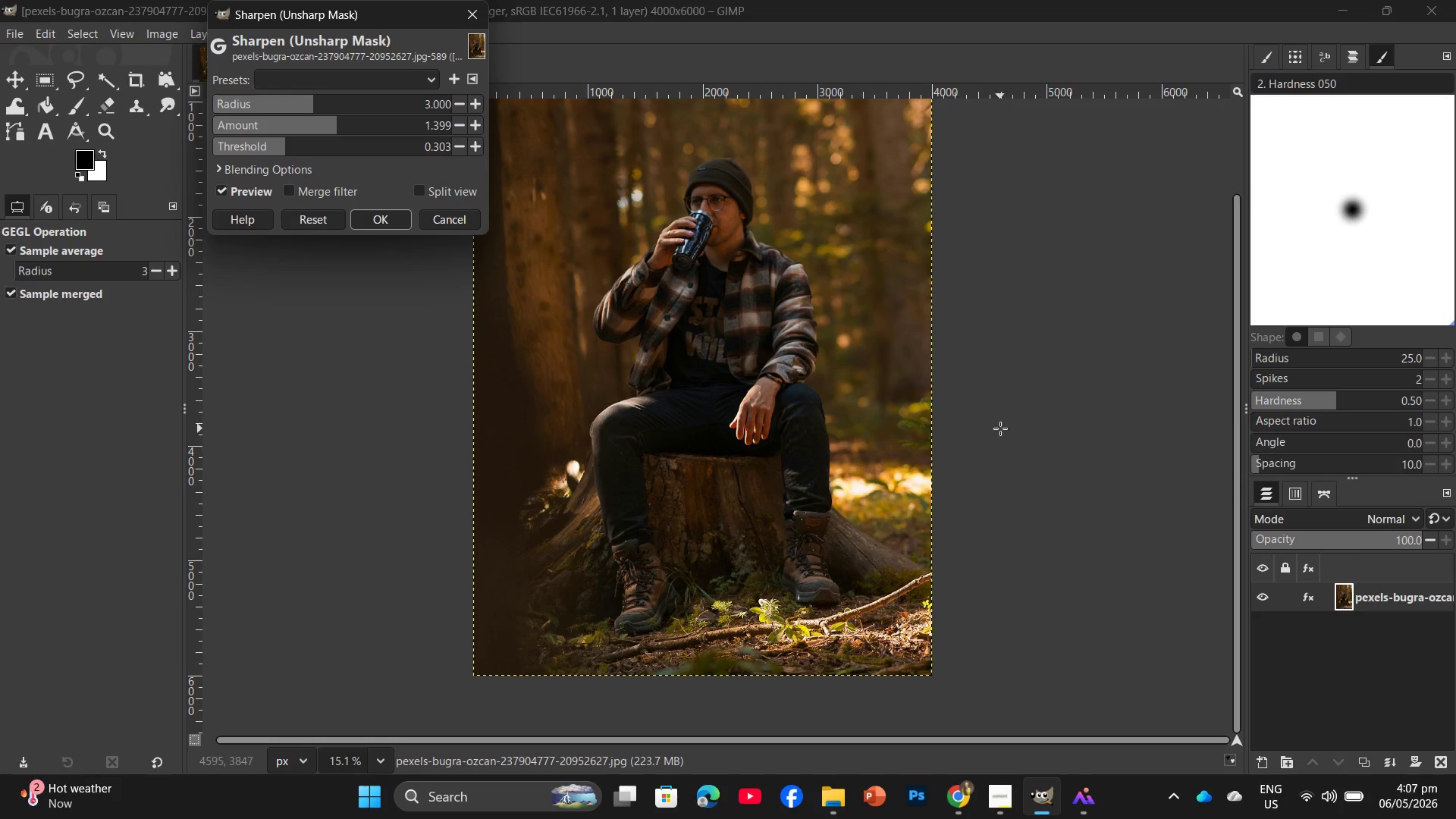 
hold_key(key=ControlLeft, duration=1.38)
scroll: coordinate [882, 417], scroll_direction: up, amount: 8.0
 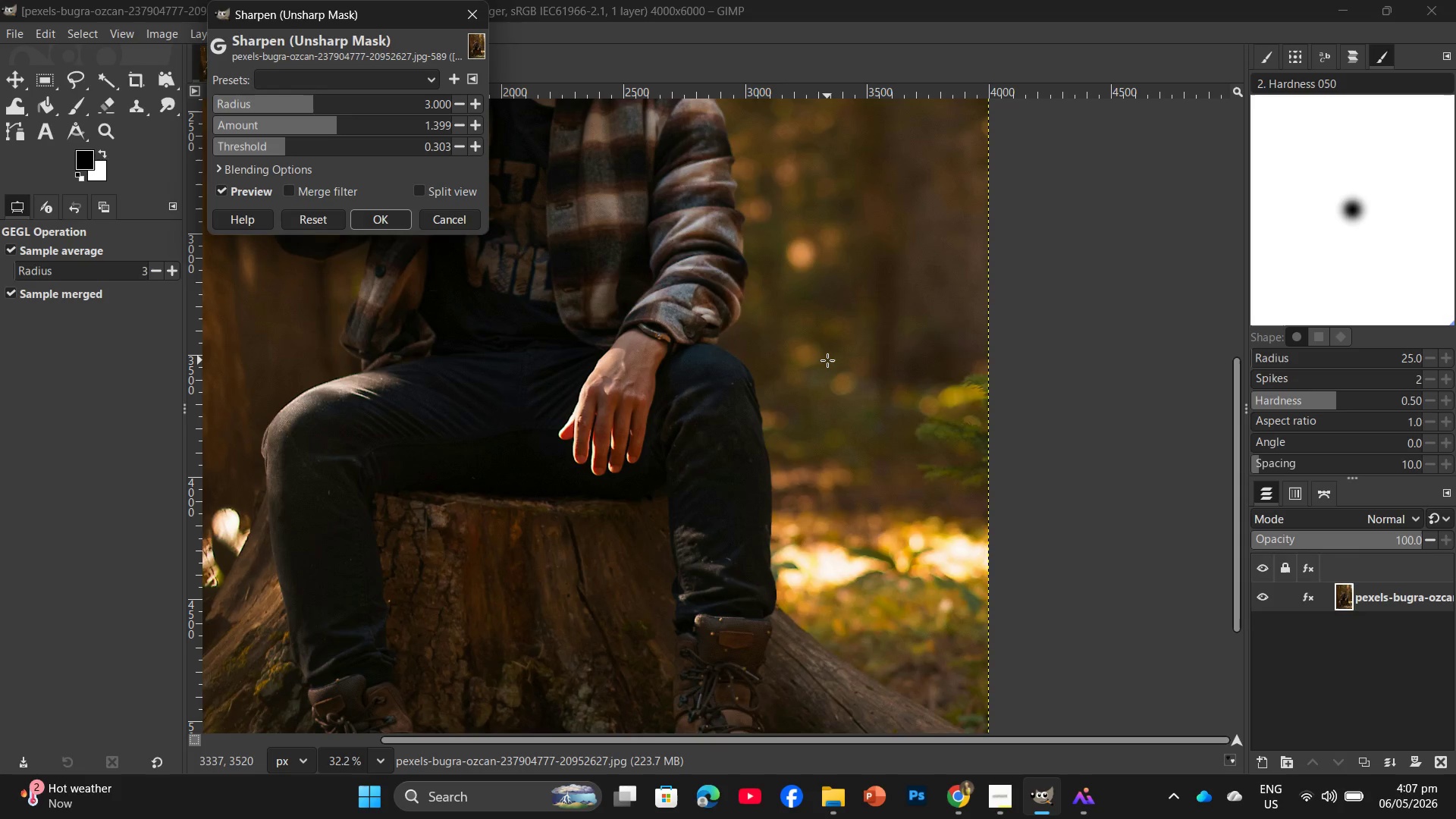 
hold_key(key=Space, duration=1.25)
 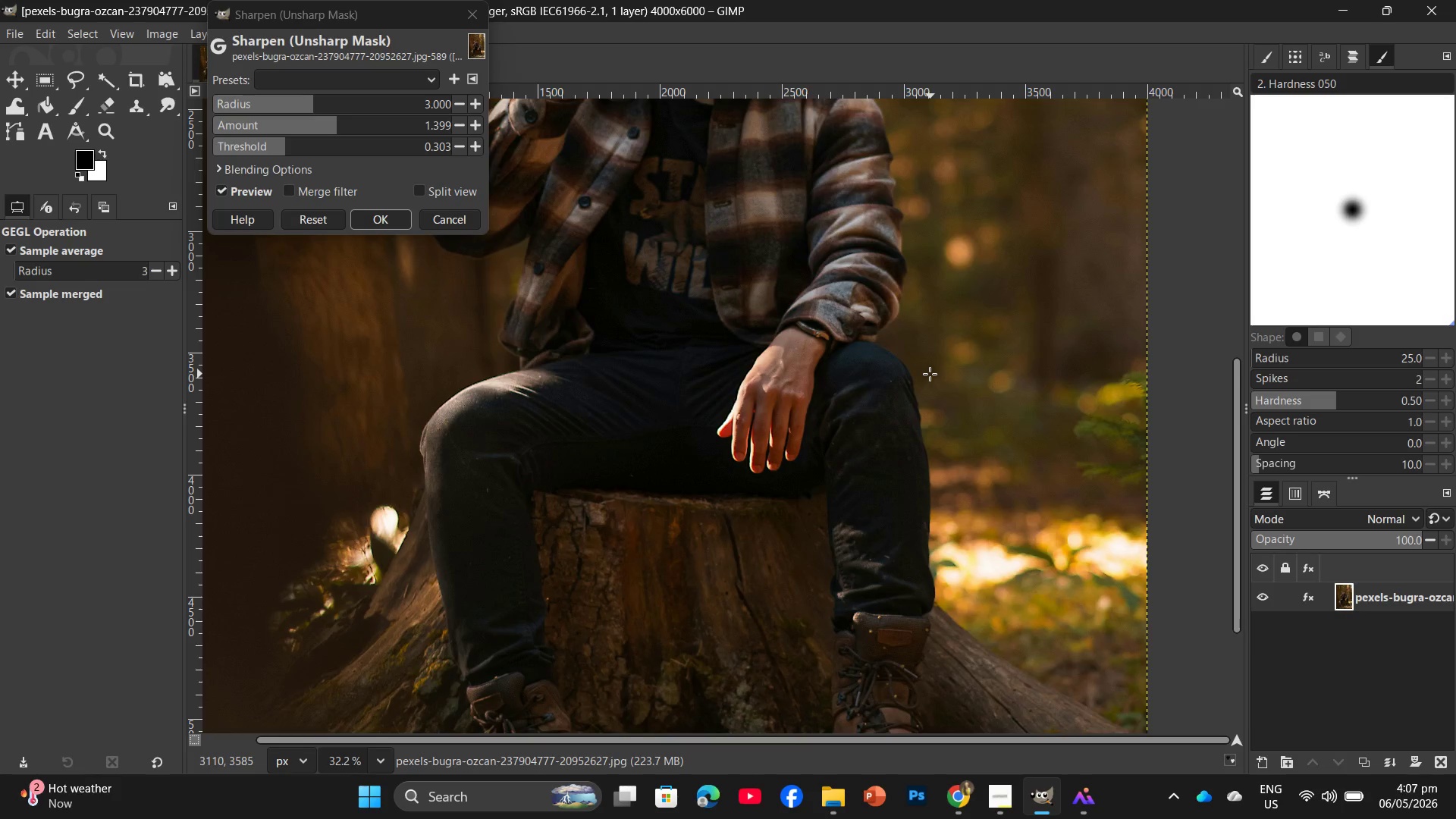 
left_click_drag(start_coordinate=[833, 362], to_coordinate=[1060, 406])
 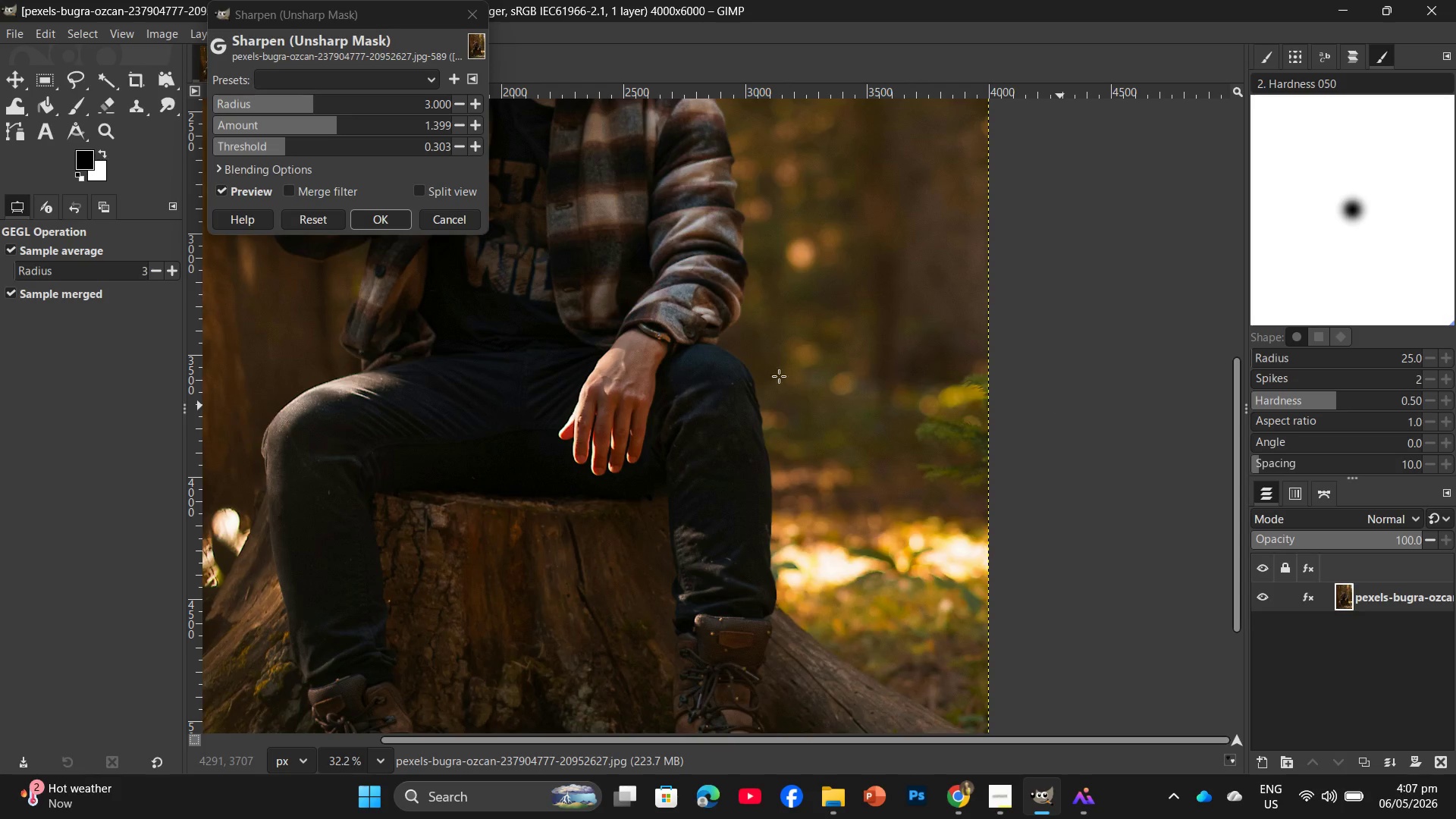 
left_click_drag(start_coordinate=[771, 376], to_coordinate=[930, 374])
 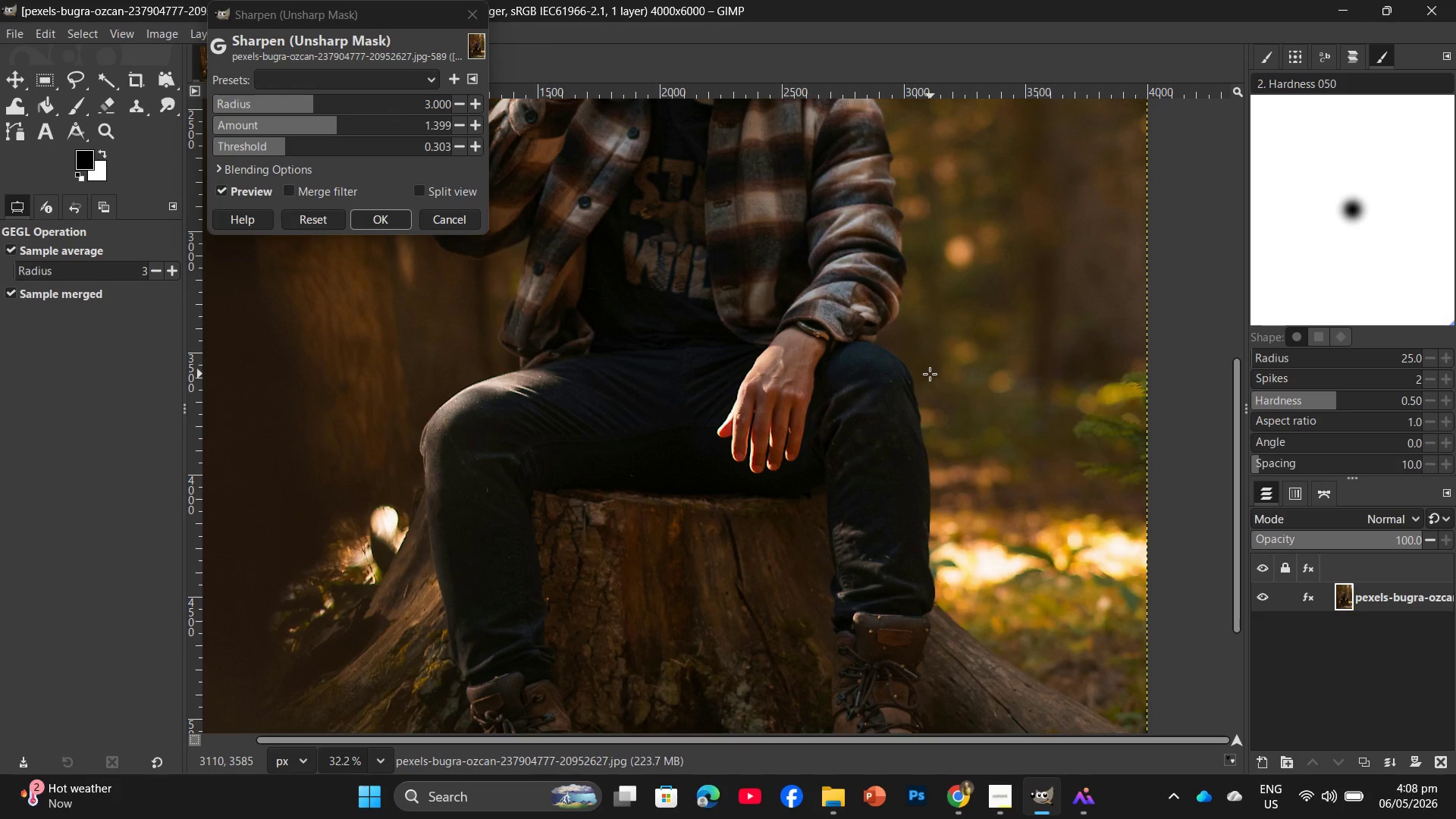 
wait(32.94)
 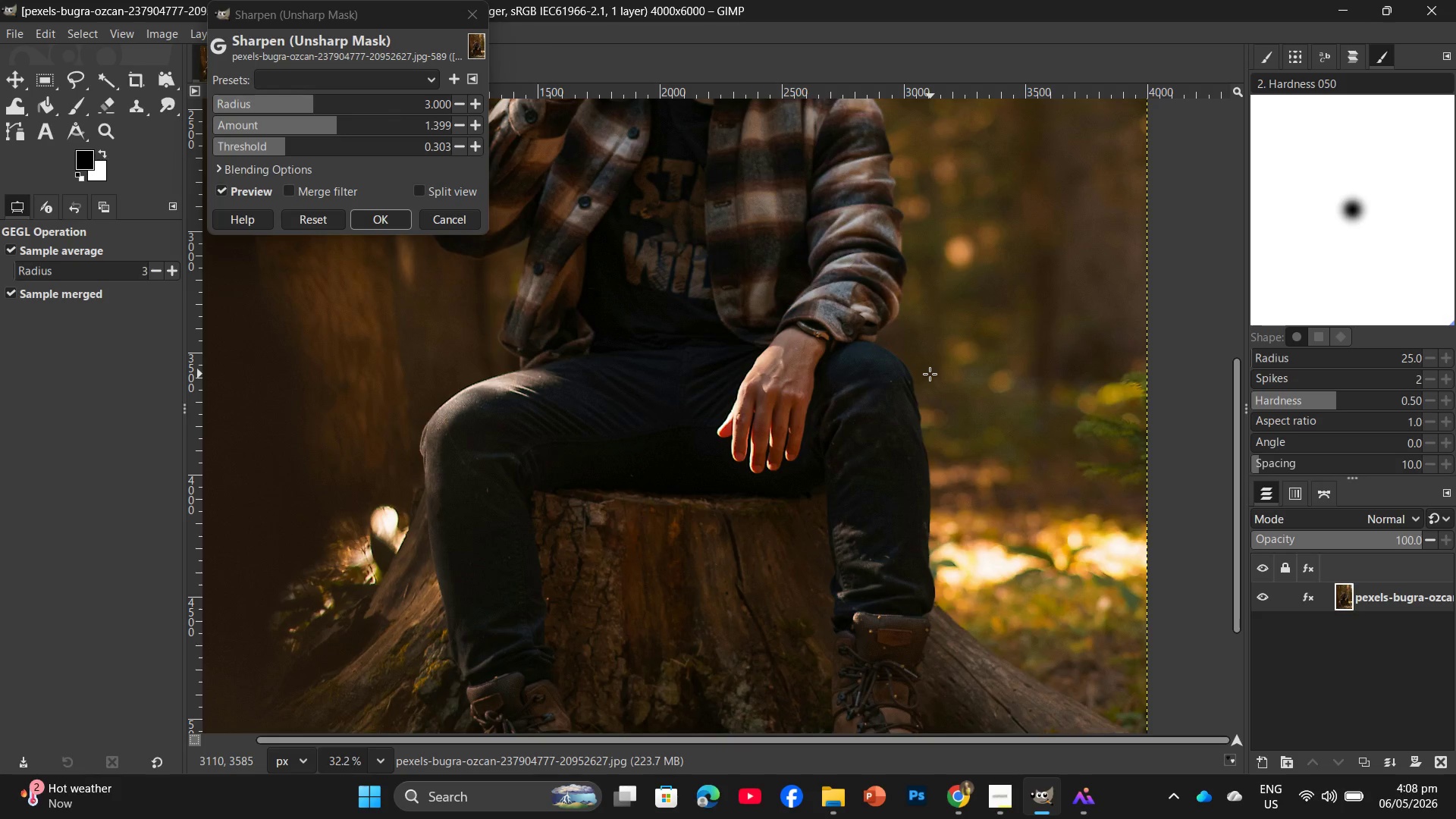 
left_click([340, 125])
 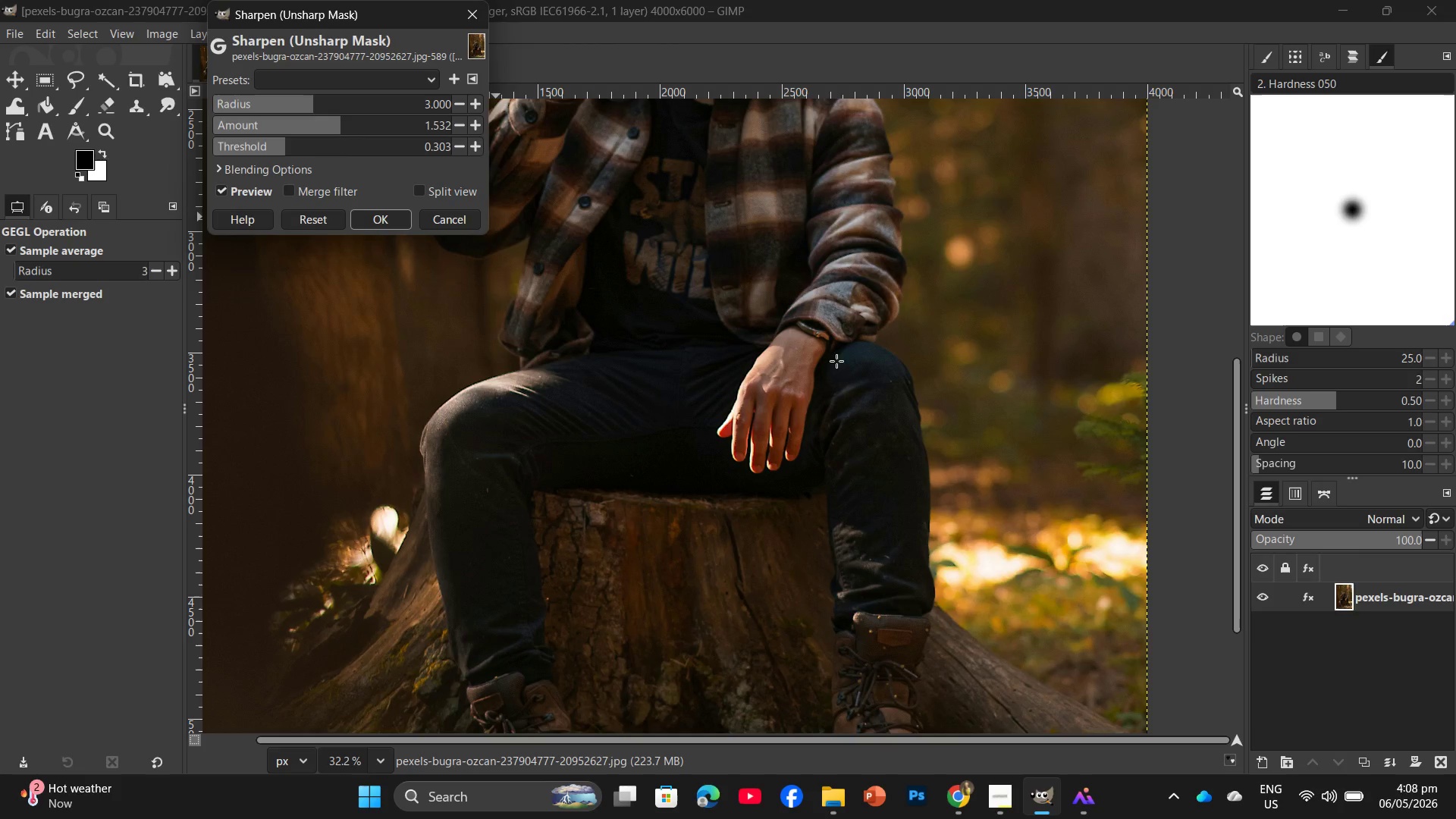 
hold_key(key=ControlLeft, duration=0.64)
scroll: coordinate [850, 447], scroll_direction: down, amount: 3.0
 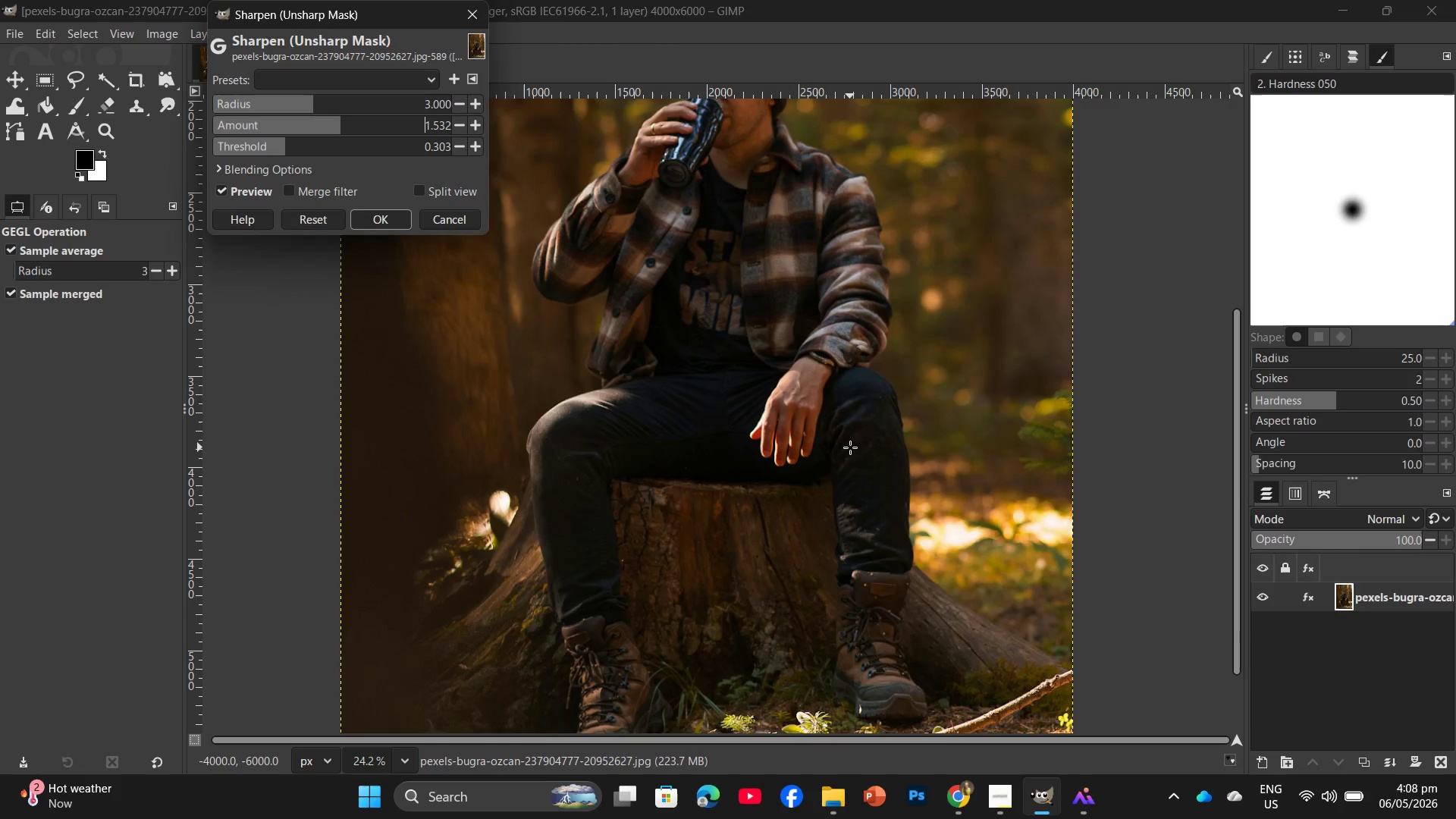 
hold_key(key=ControlLeft, duration=0.41)
 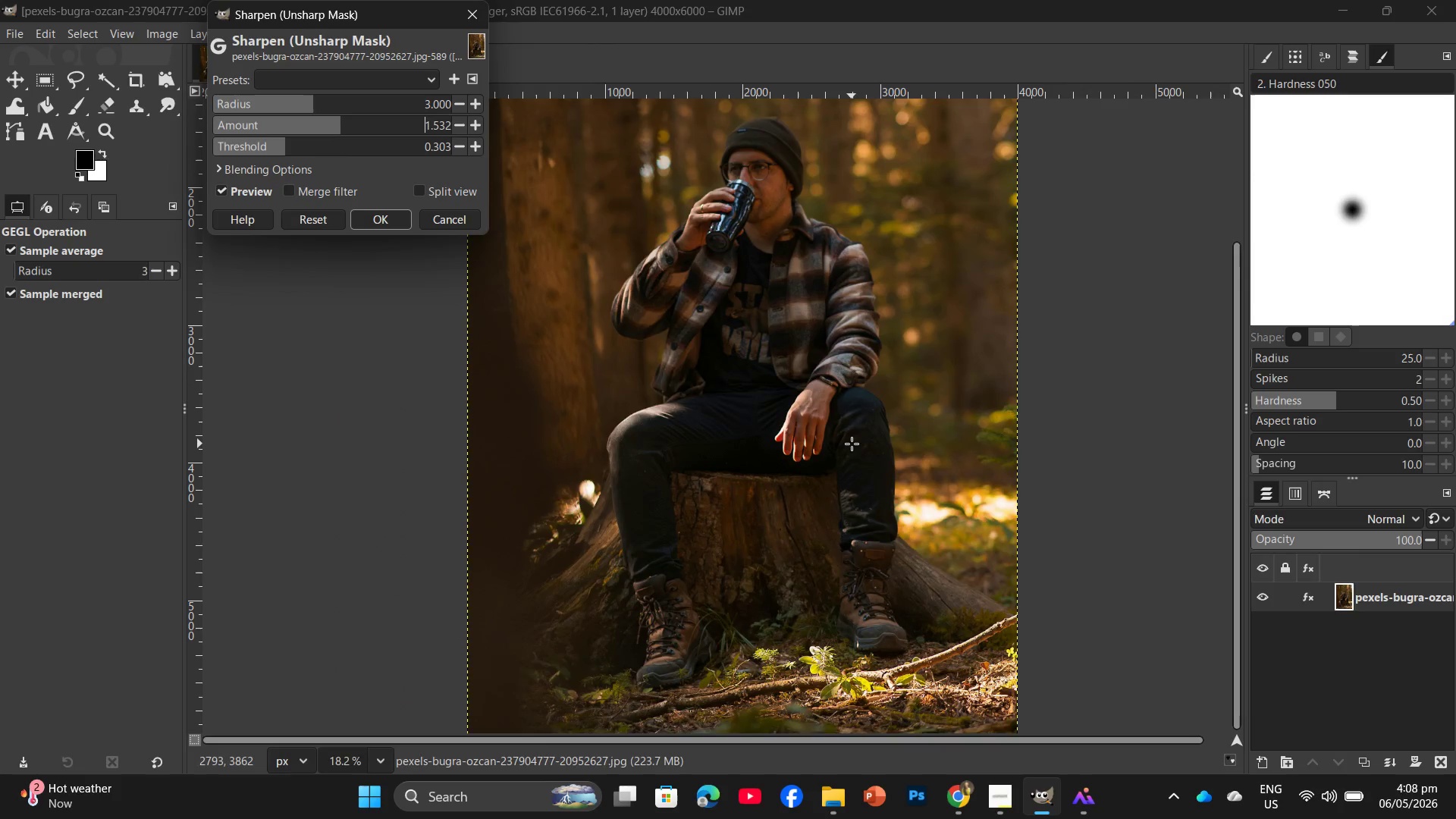 
hold_key(key=ControlLeft, duration=0.38)
scroll: coordinate [852, 443], scroll_direction: down, amount: 3.0
 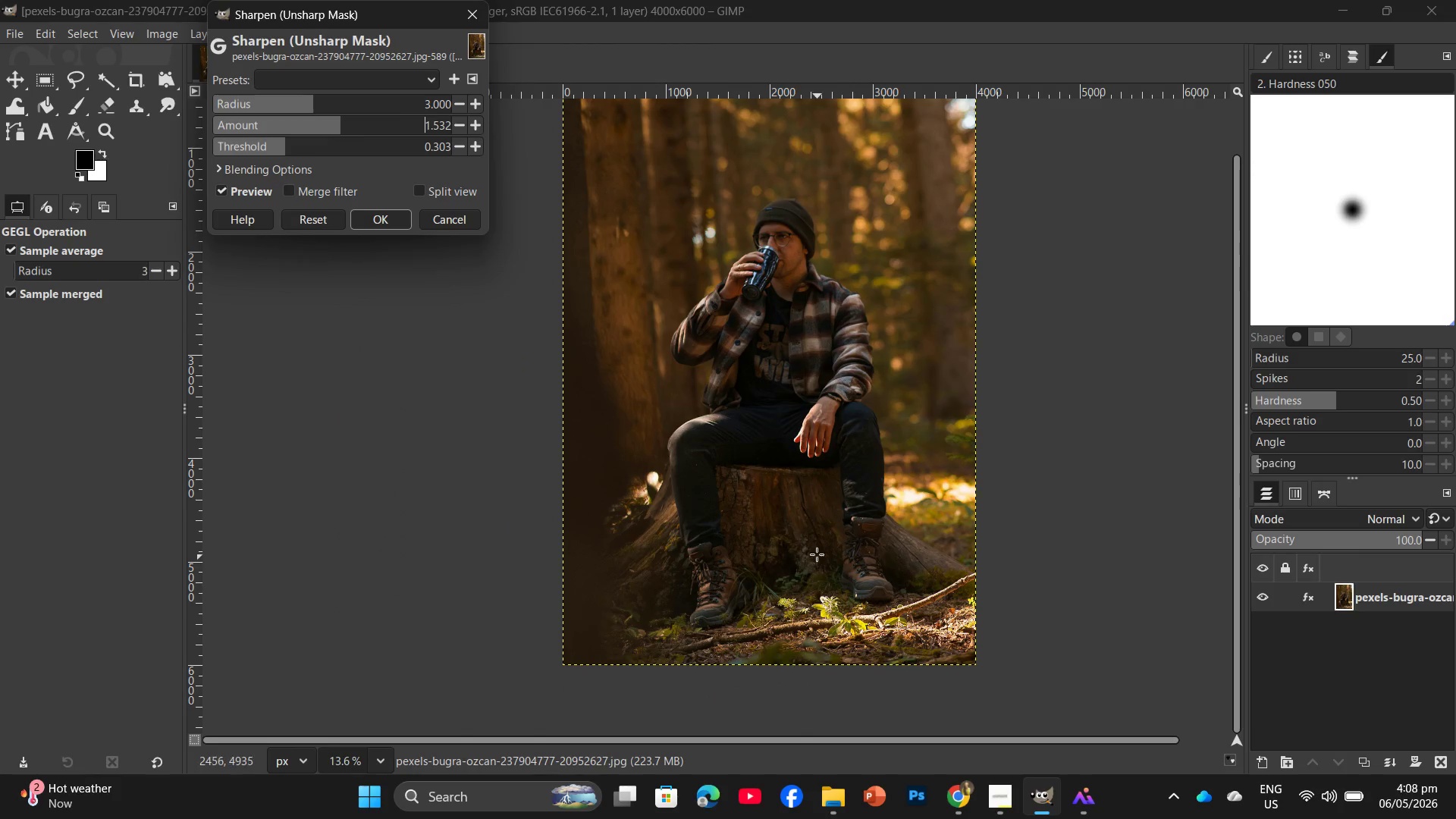 
scroll: coordinate [814, 549], scroll_direction: up, amount: 1.0
 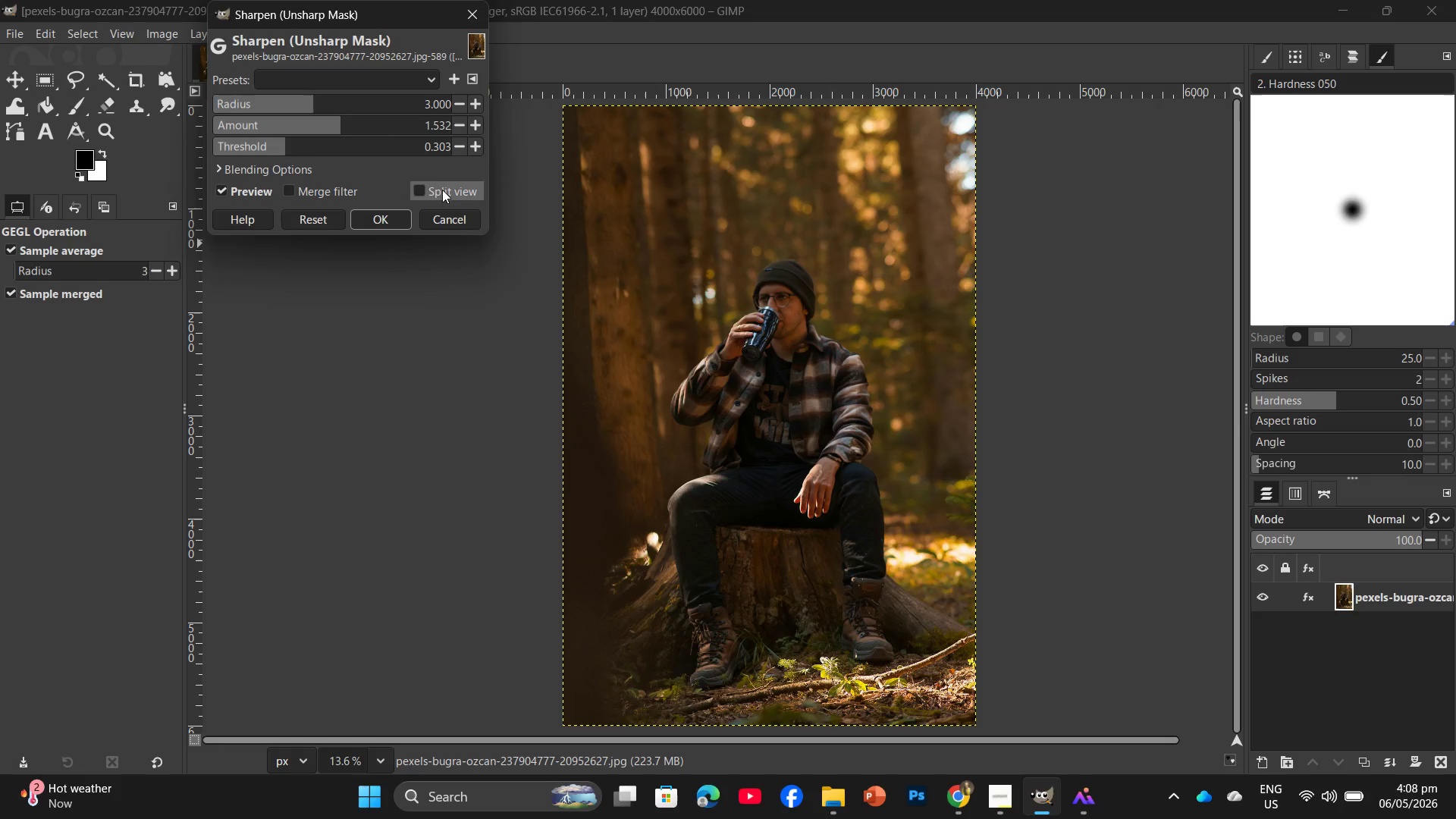 
left_click([374, 218])
 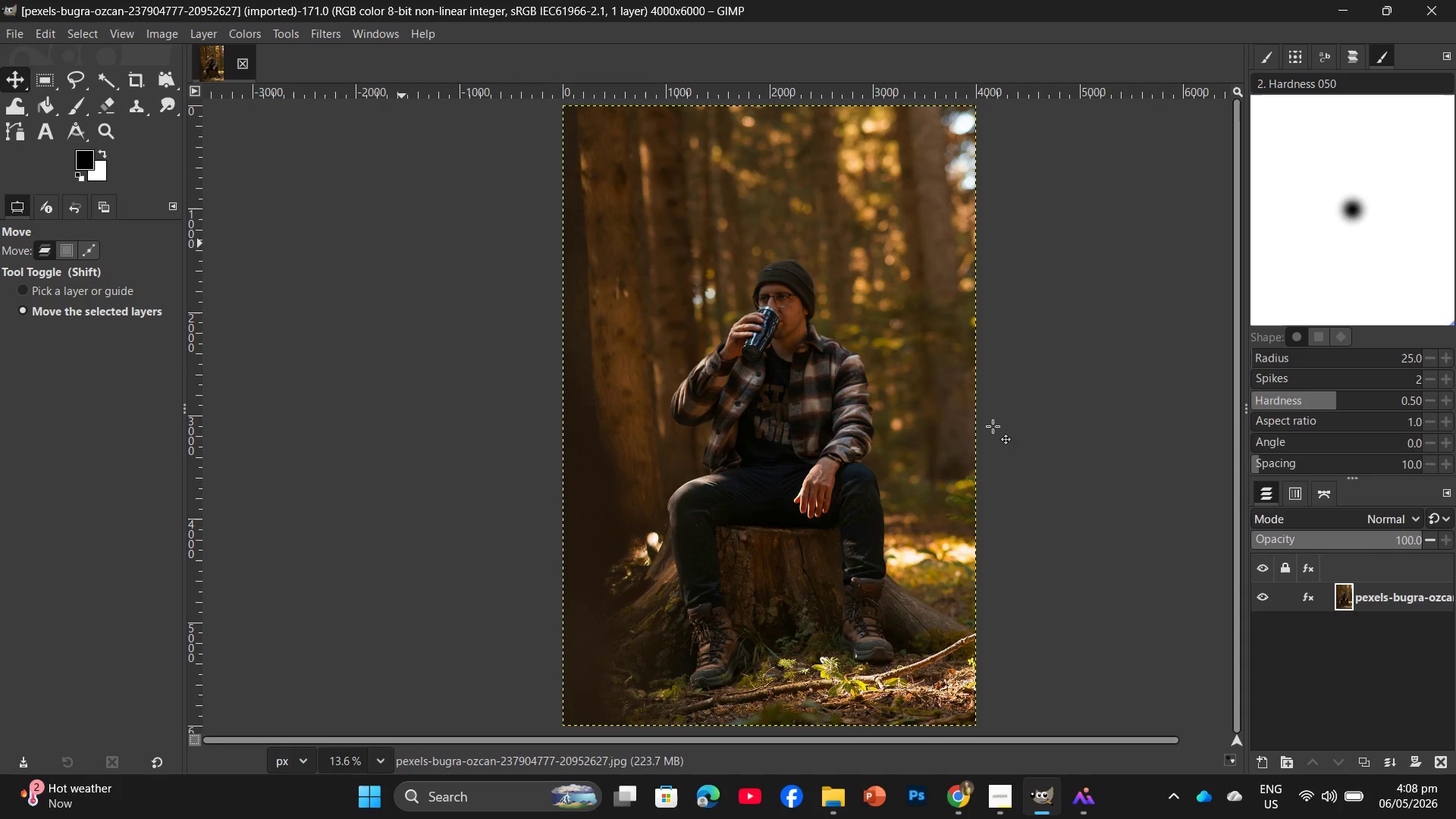 
hold_key(key=ControlLeft, duration=0.44)
scroll: coordinate [887, 409], scroll_direction: up, amount: 4.0
 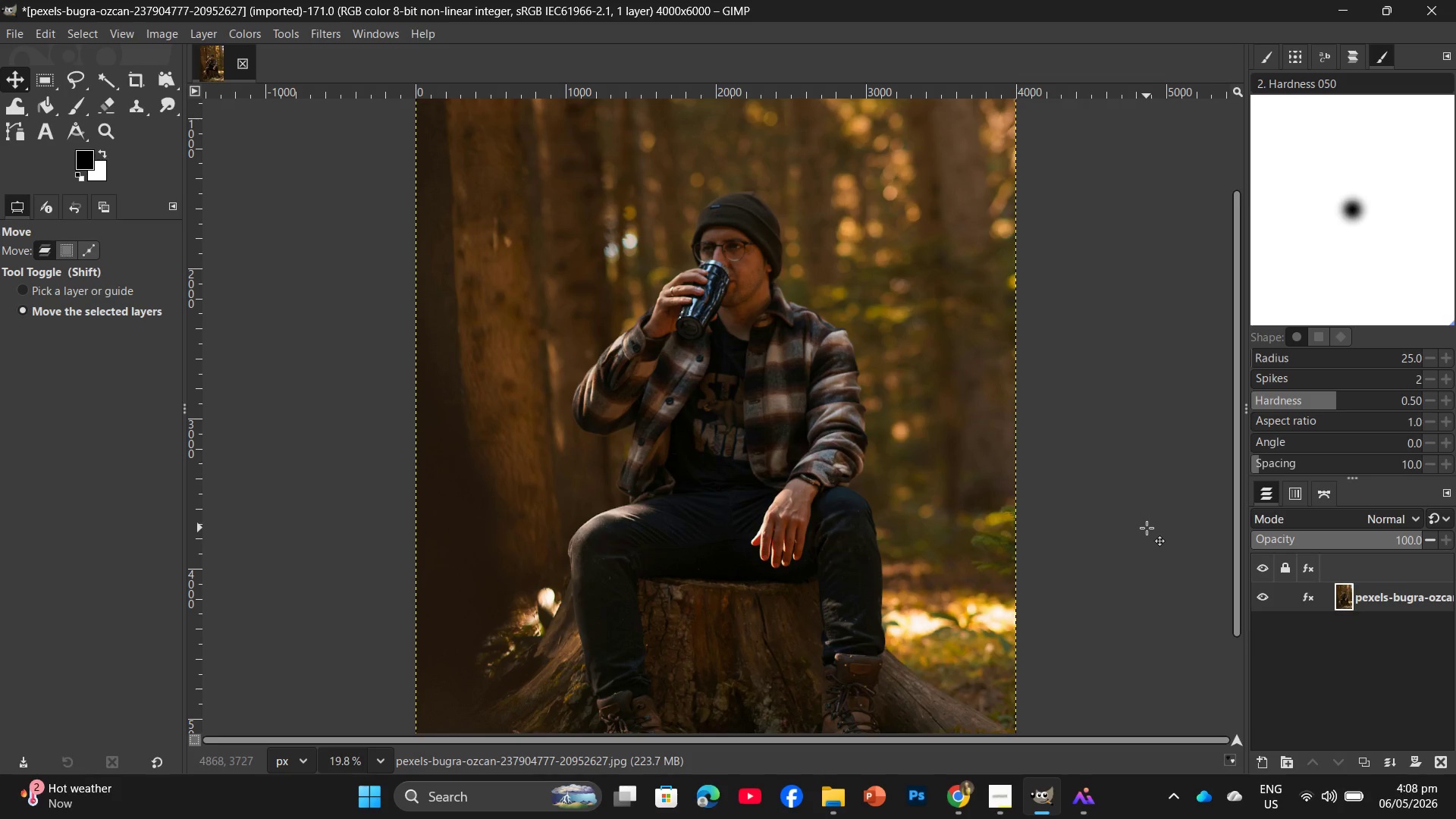 
wait(28.55)
 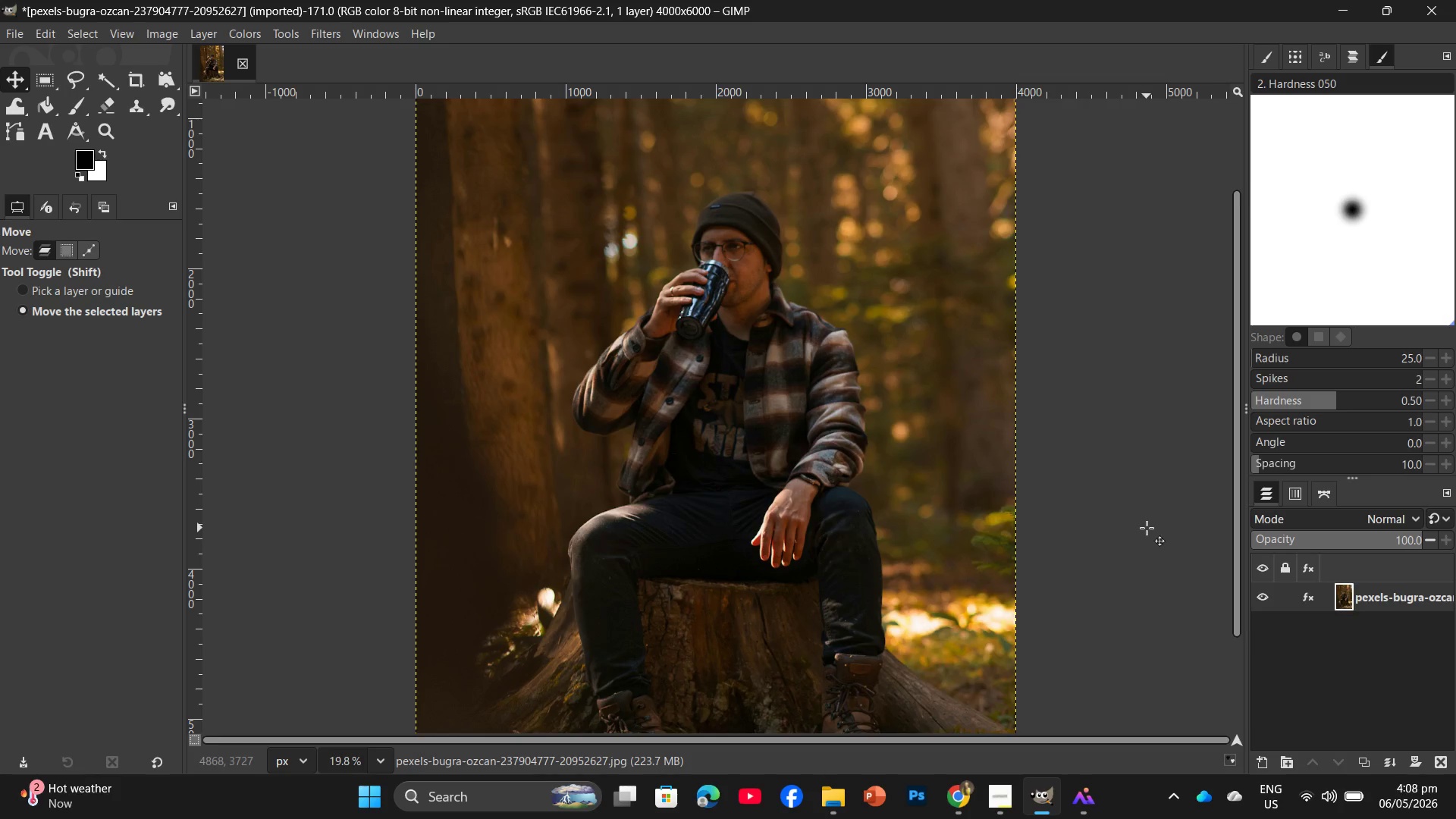 
left_click([815, 748])
 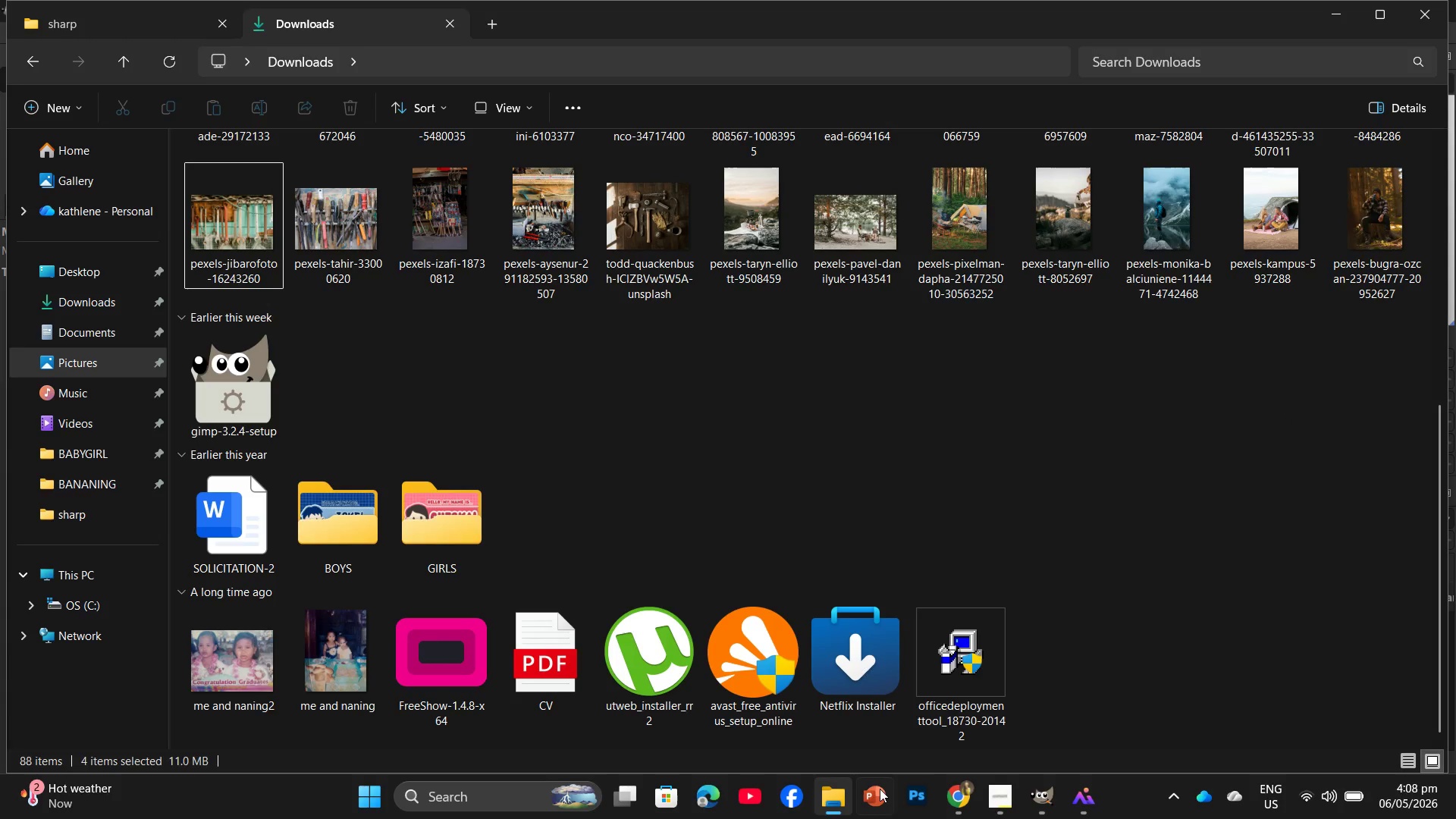 
left_click([945, 797])
 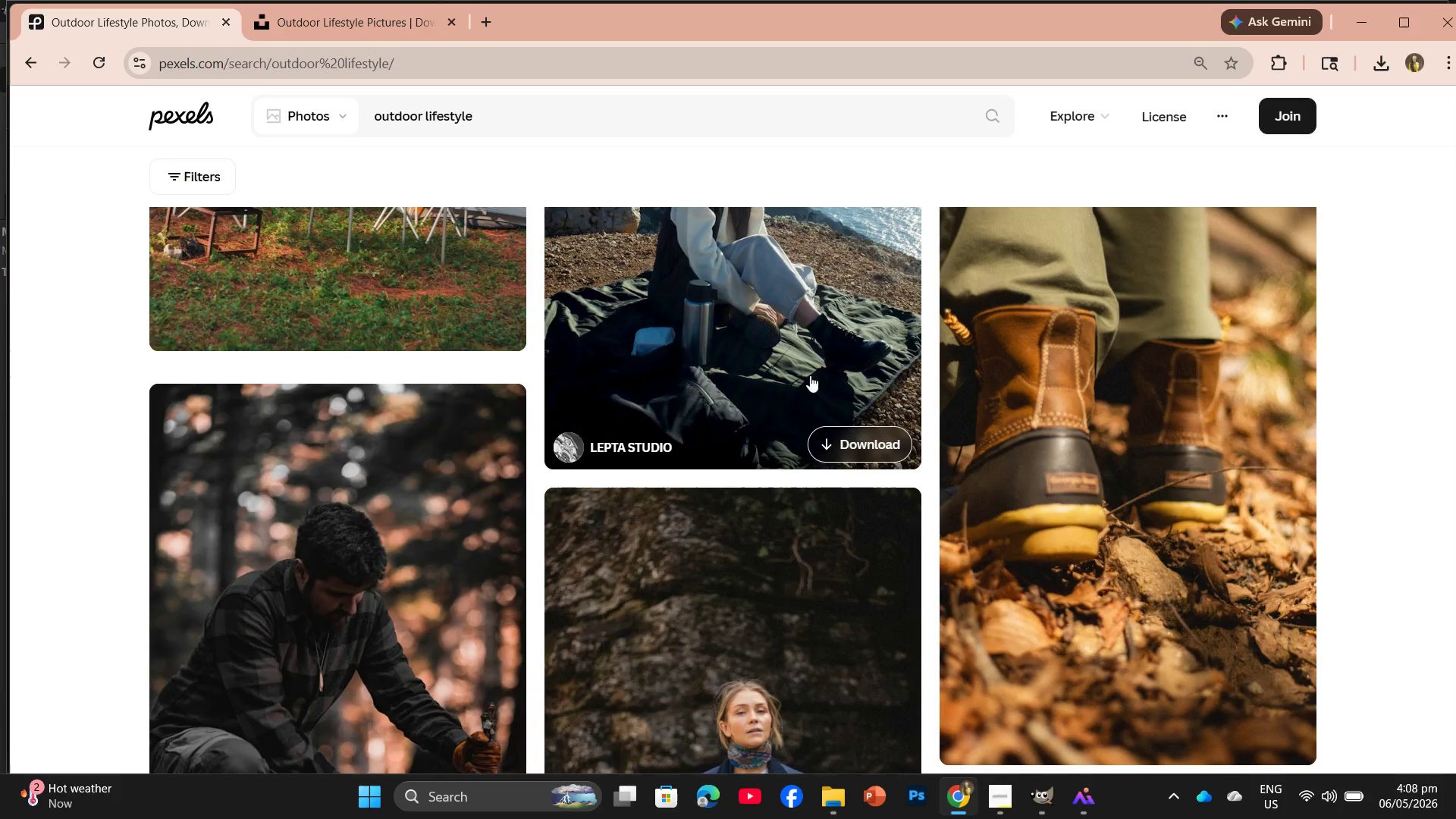 
scroll: coordinate [641, 438], scroll_direction: down, amount: 5.0
 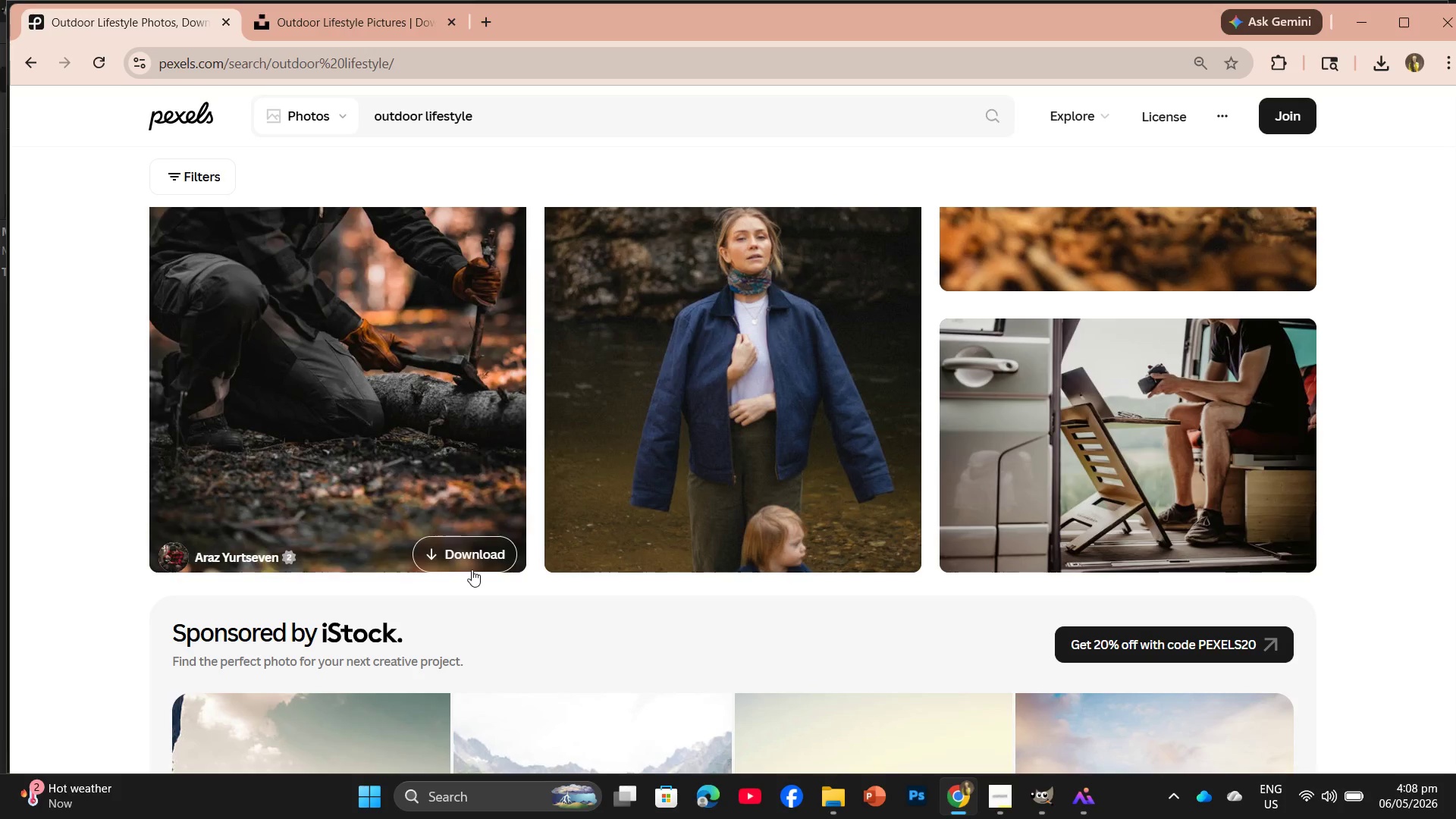 
left_click([469, 553])
 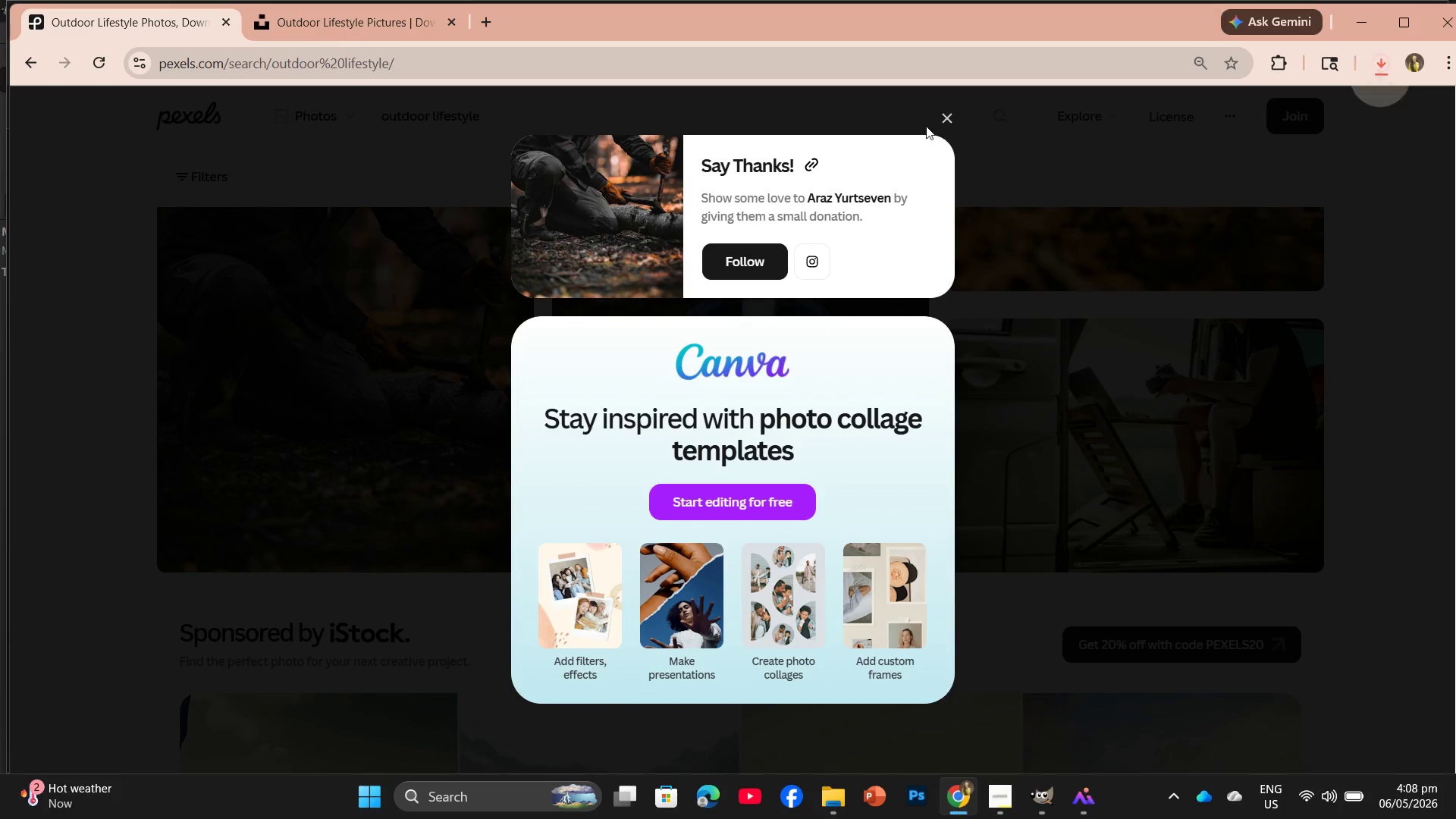 
left_click([944, 118])
 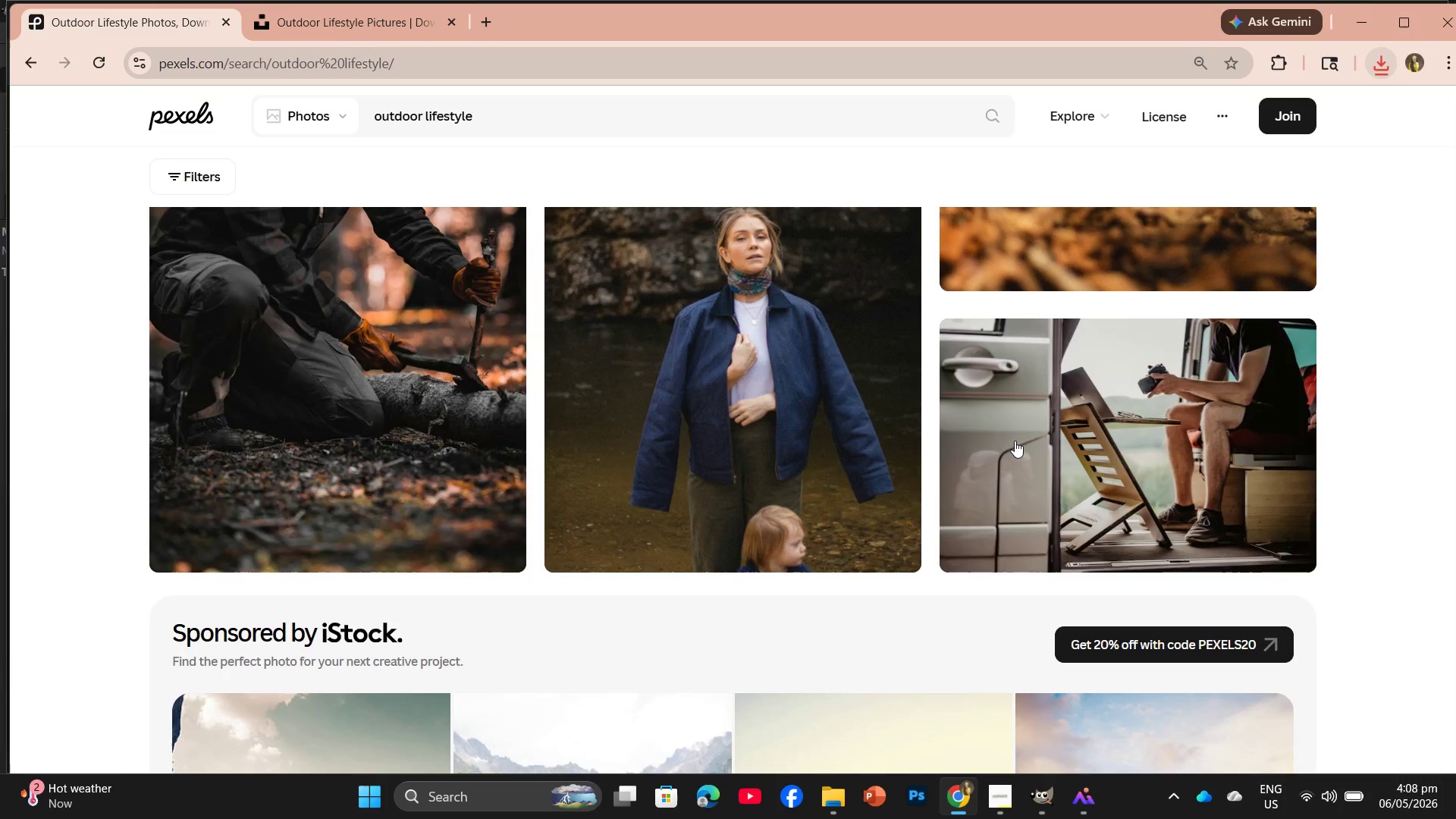 
scroll: coordinate [811, 337], scroll_direction: up, amount: 14.0
 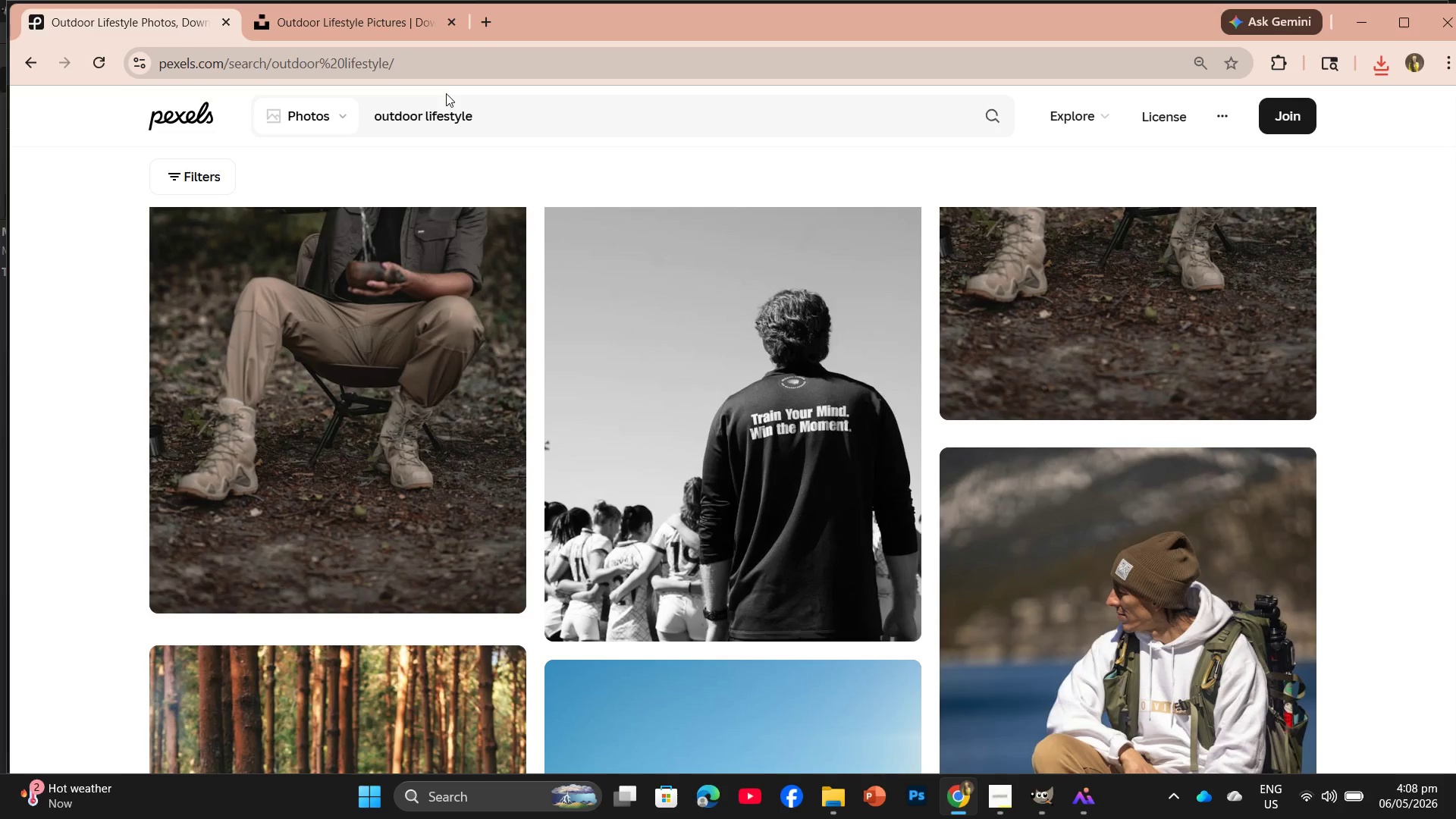 
left_click([384, 17])
 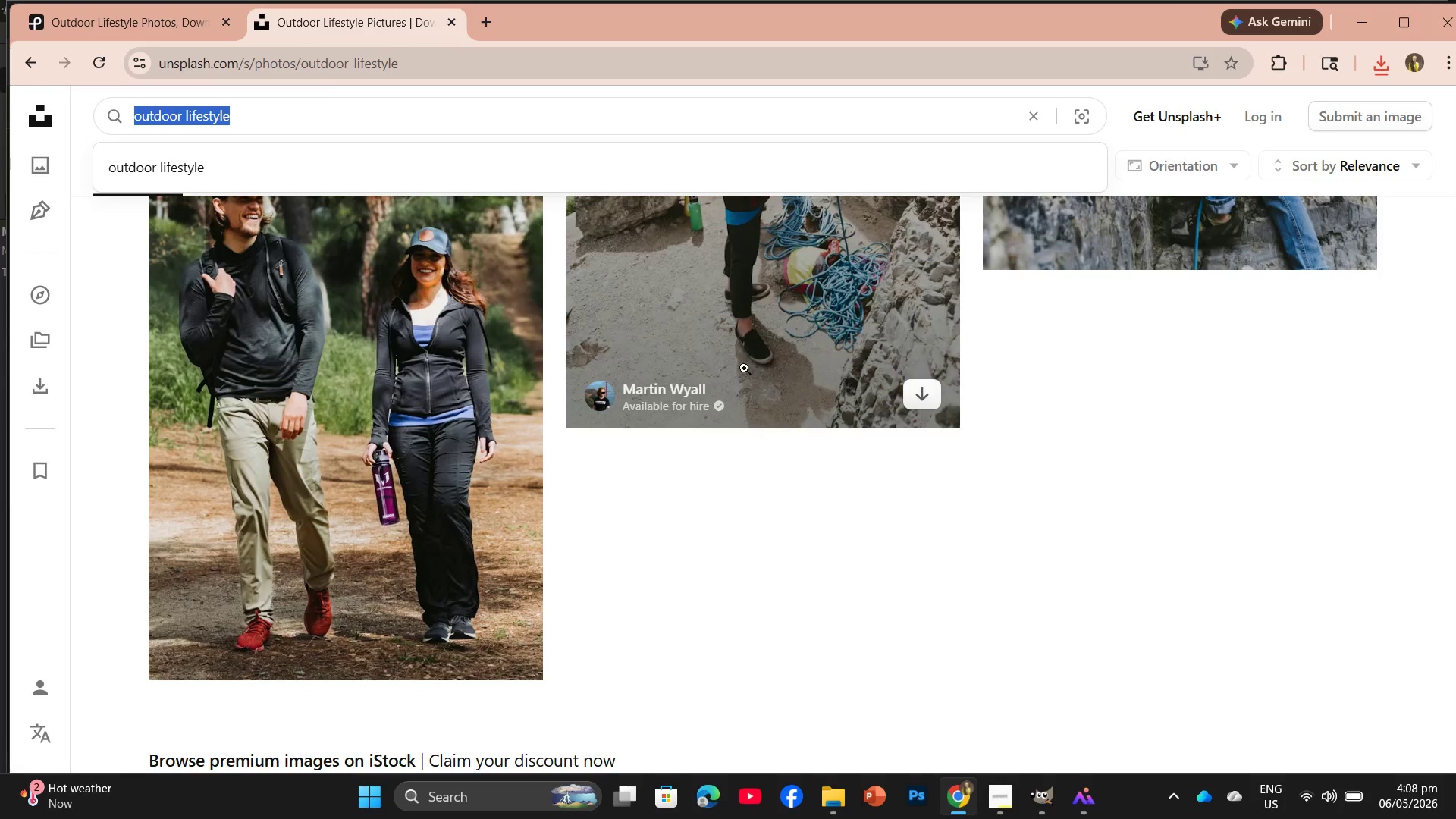 
scroll: coordinate [604, 512], scroll_direction: up, amount: 17.0
 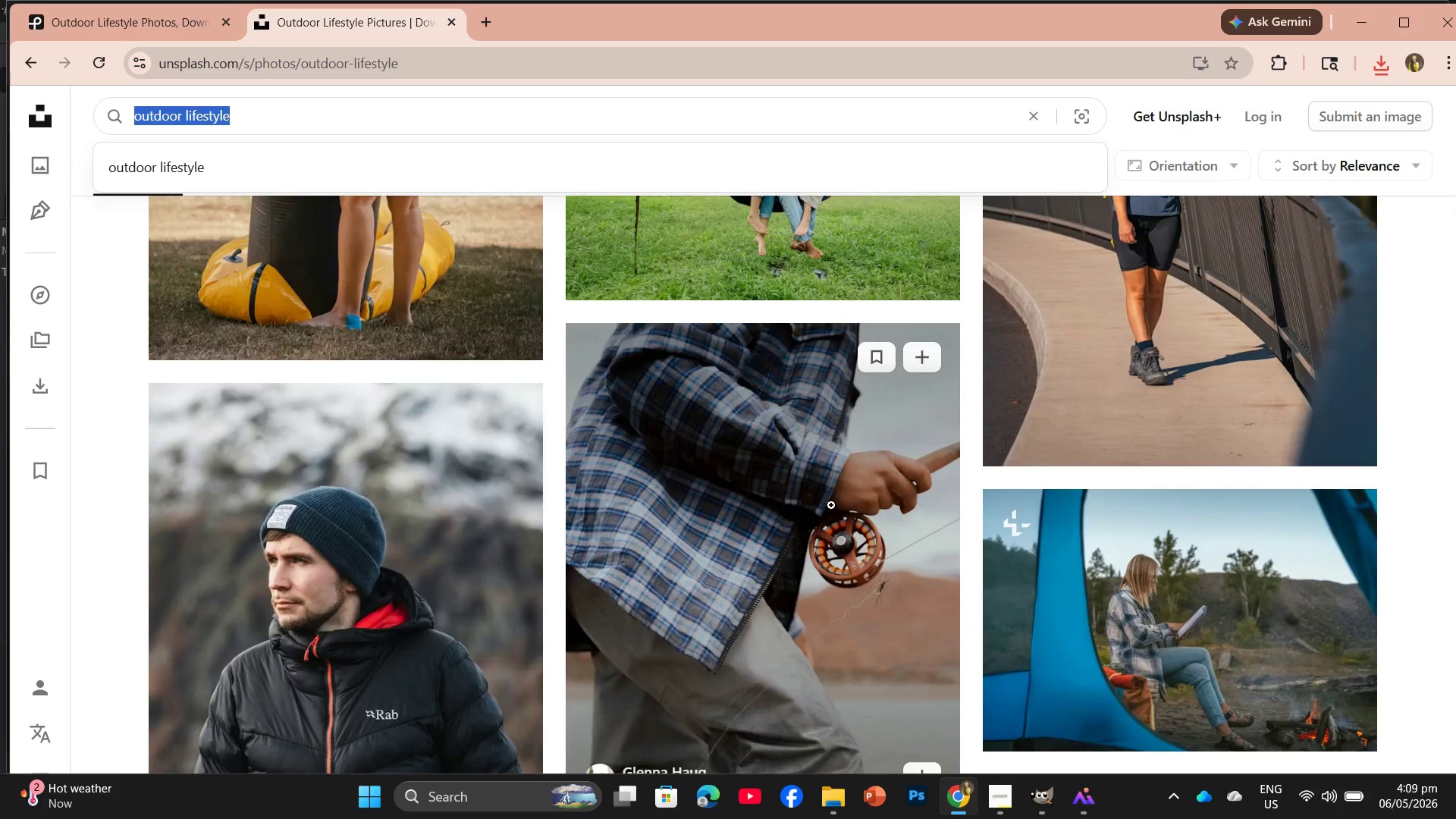 
scroll: coordinate [787, 469], scroll_direction: up, amount: 13.0
 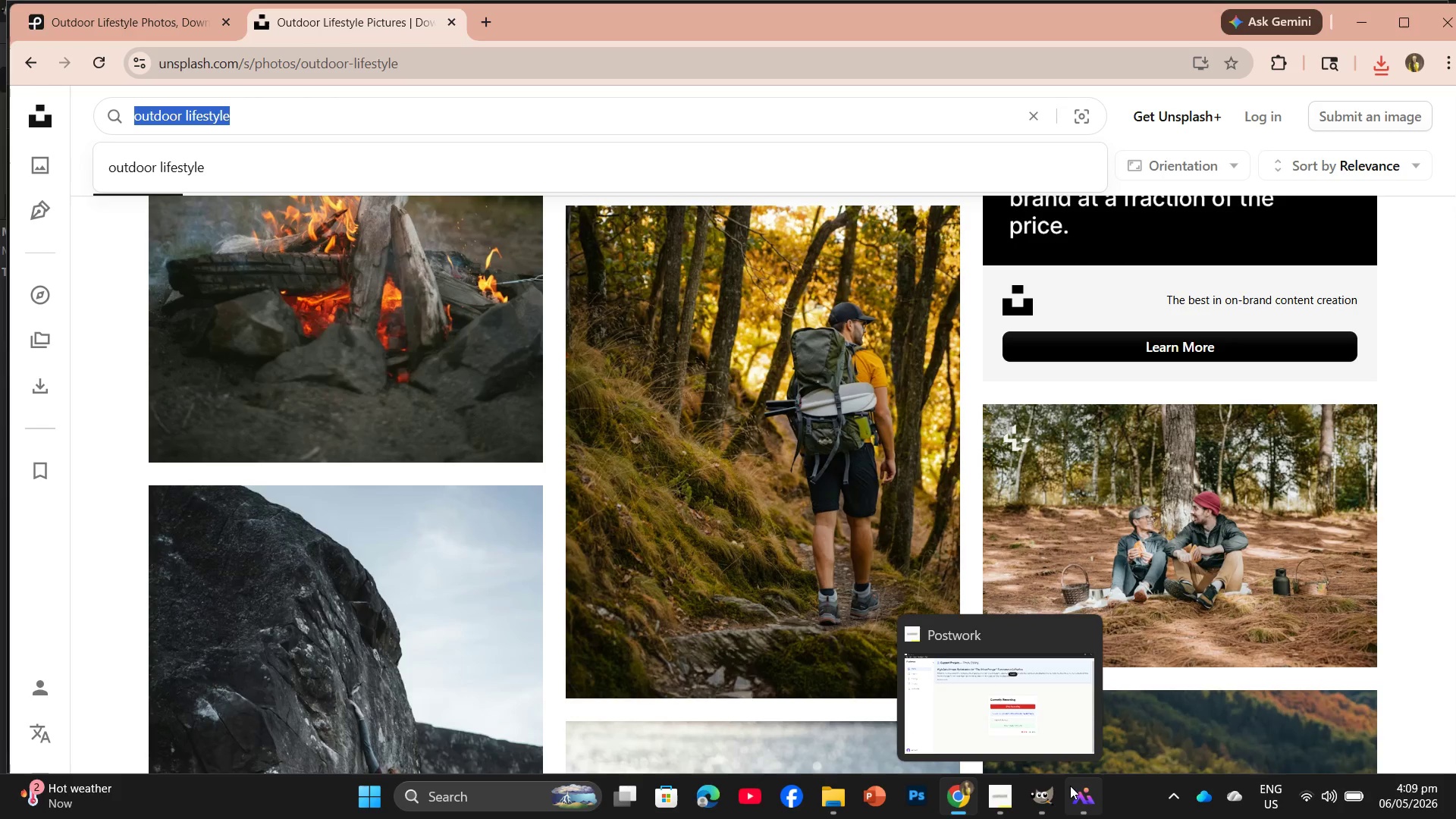 
left_click([1006, 717])